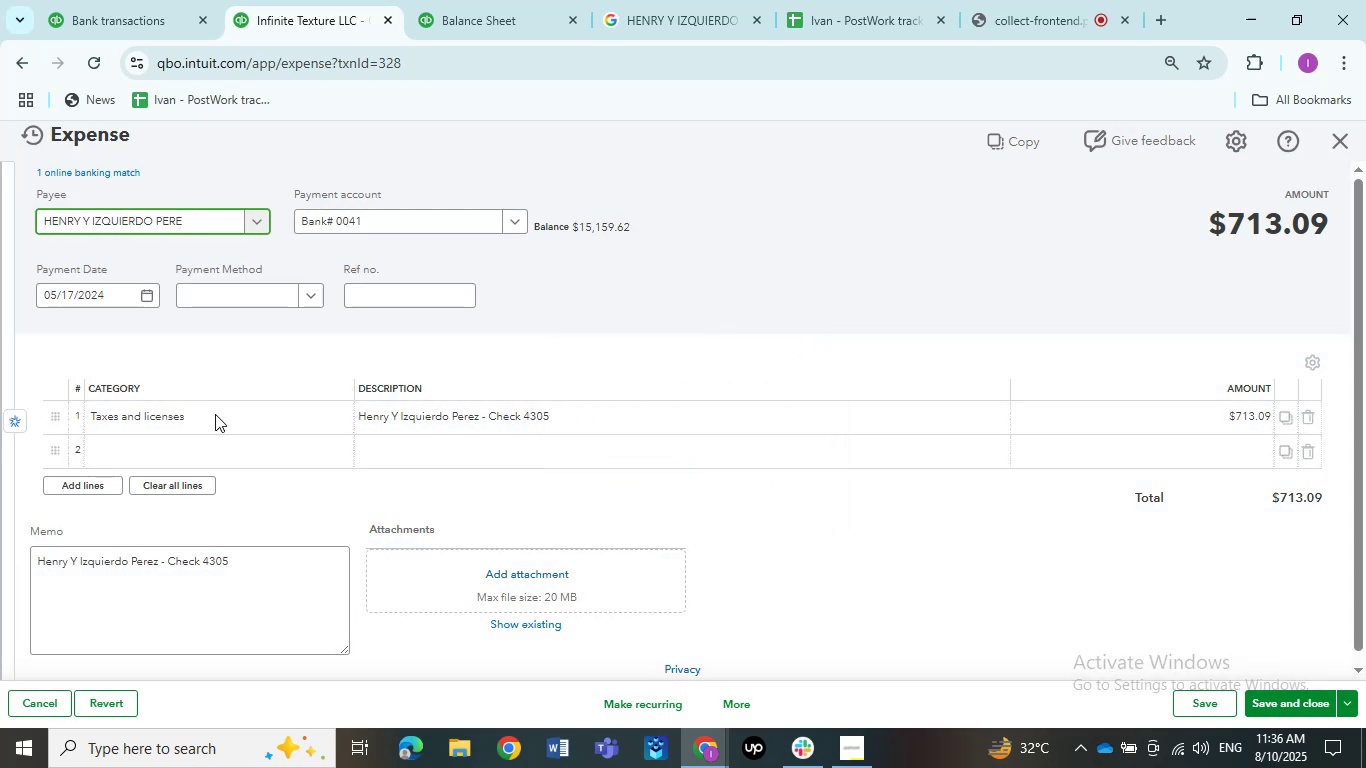 
left_click([209, 430])
 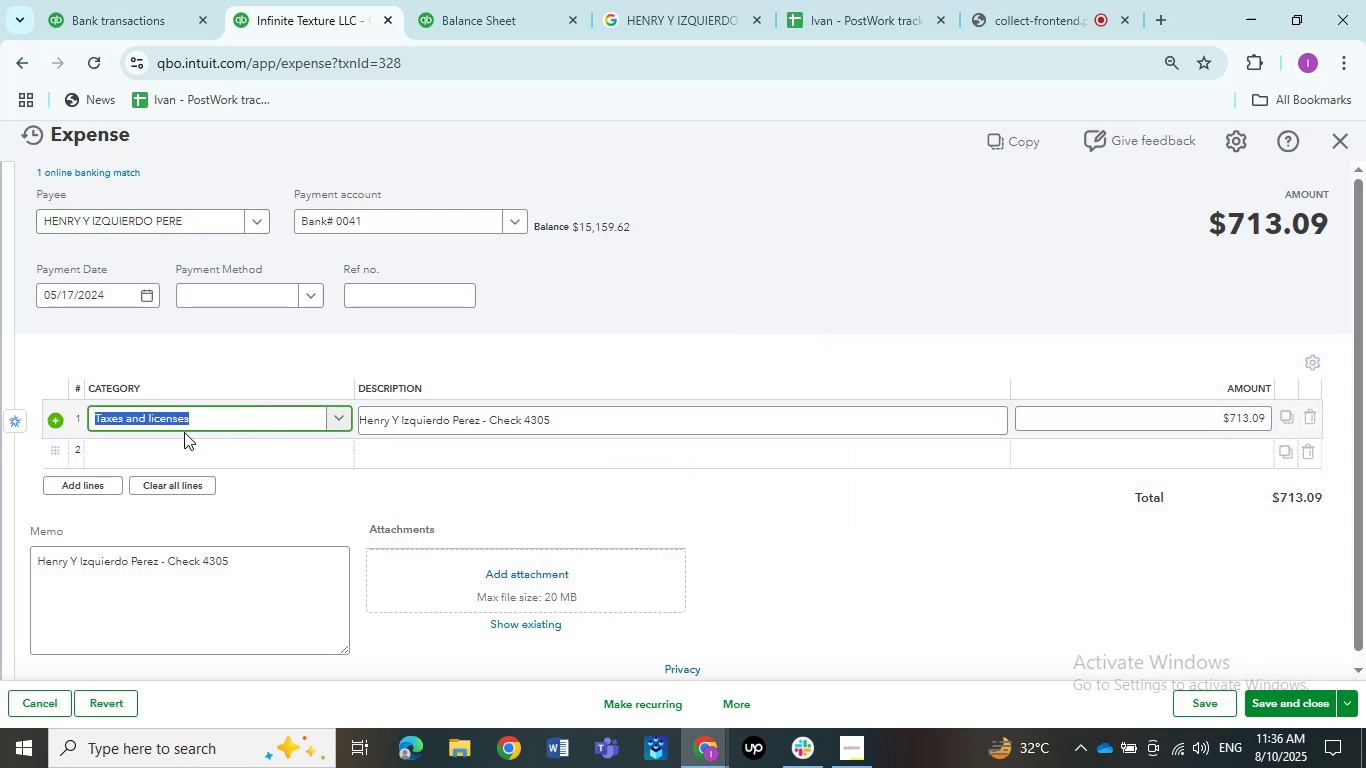 
type(ask)
 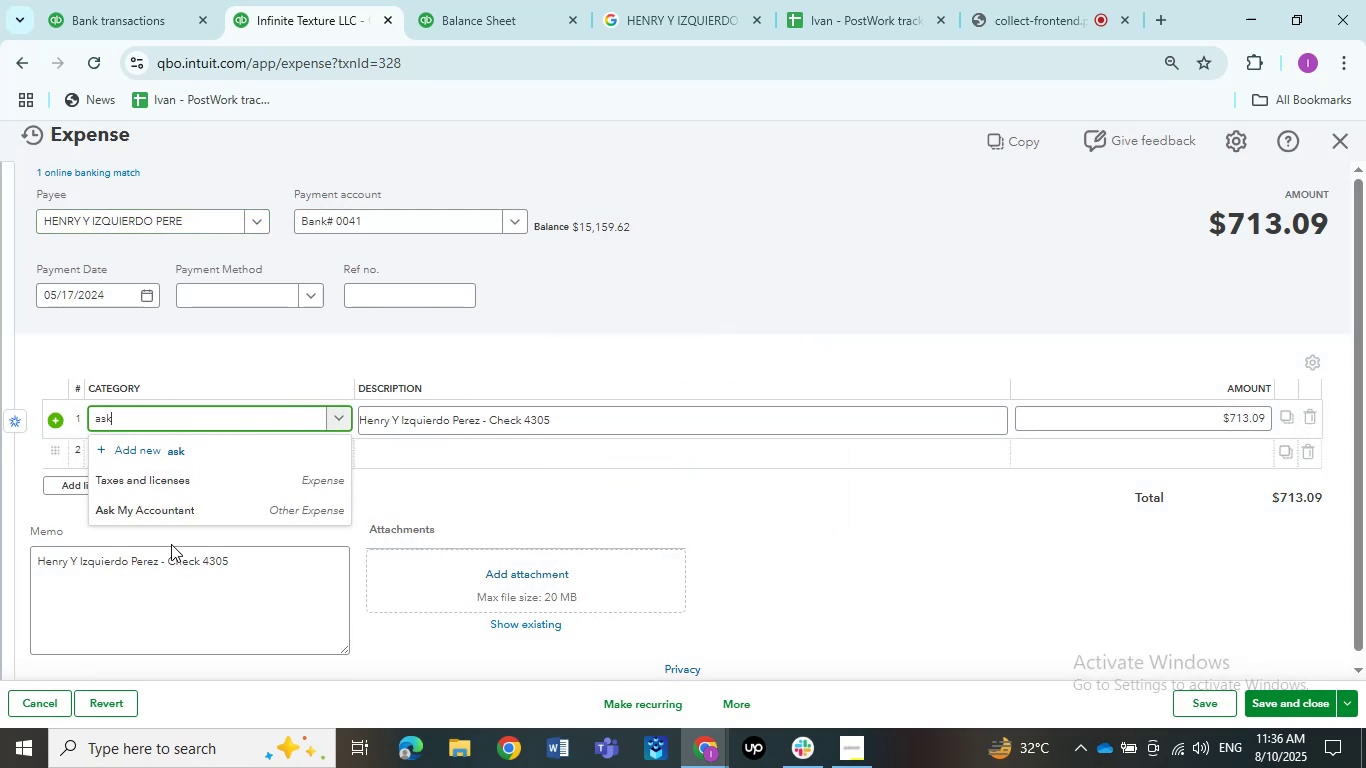 
left_click([171, 511])
 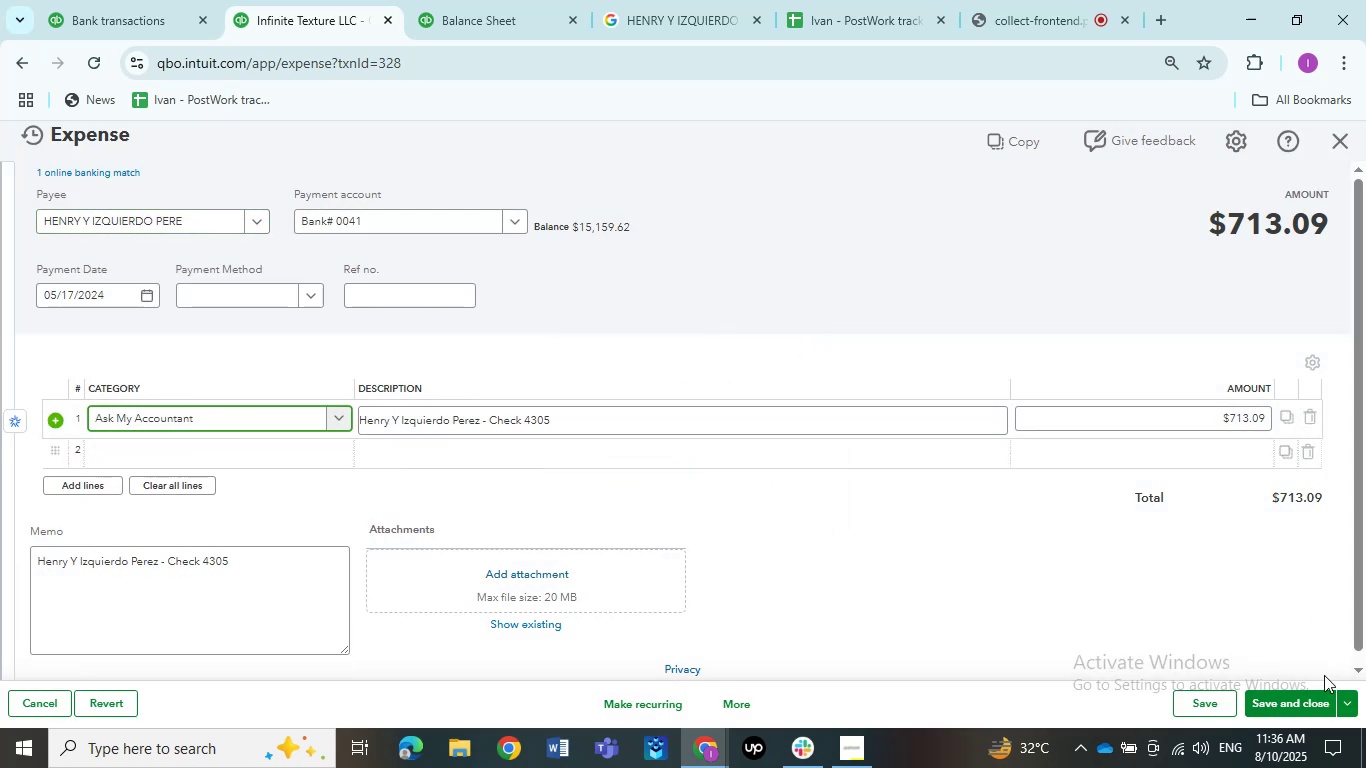 
left_click([1305, 694])
 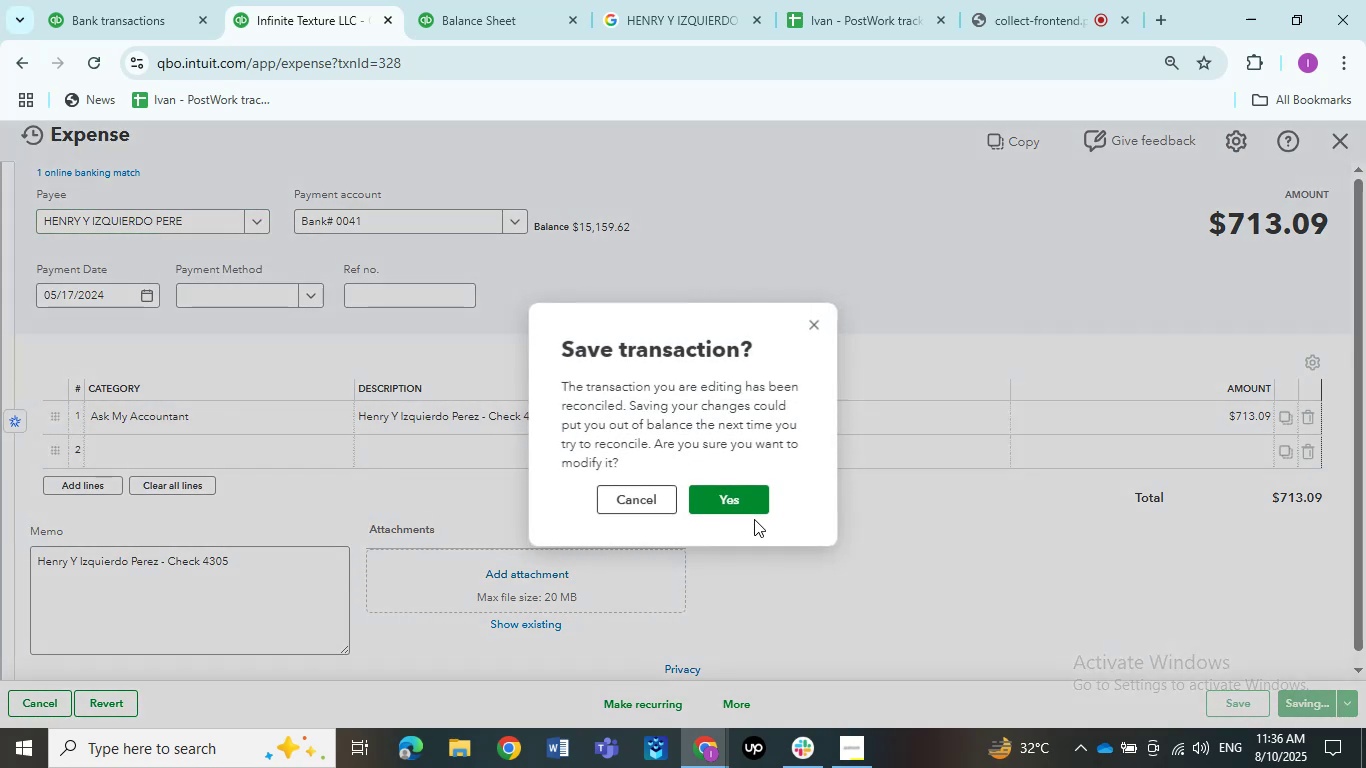 
left_click([741, 510])
 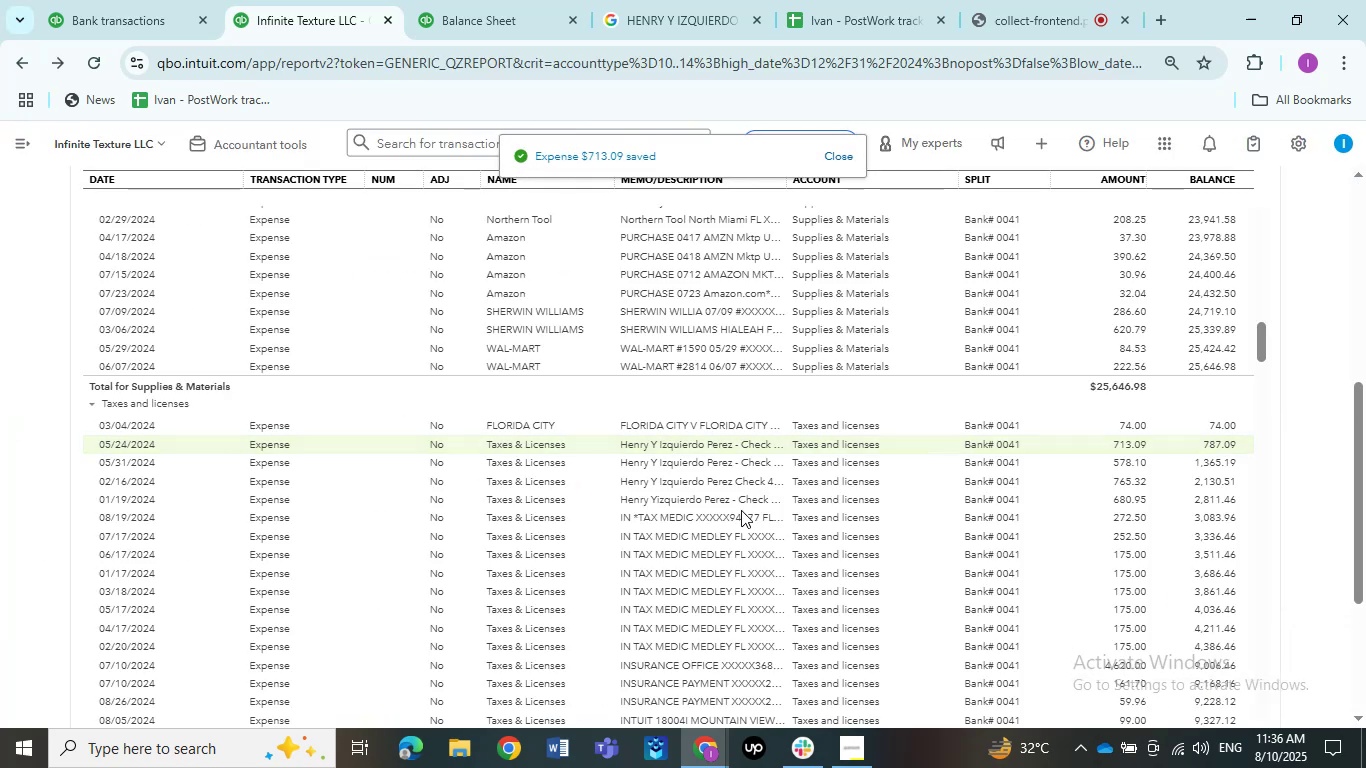 
wait(6.63)
 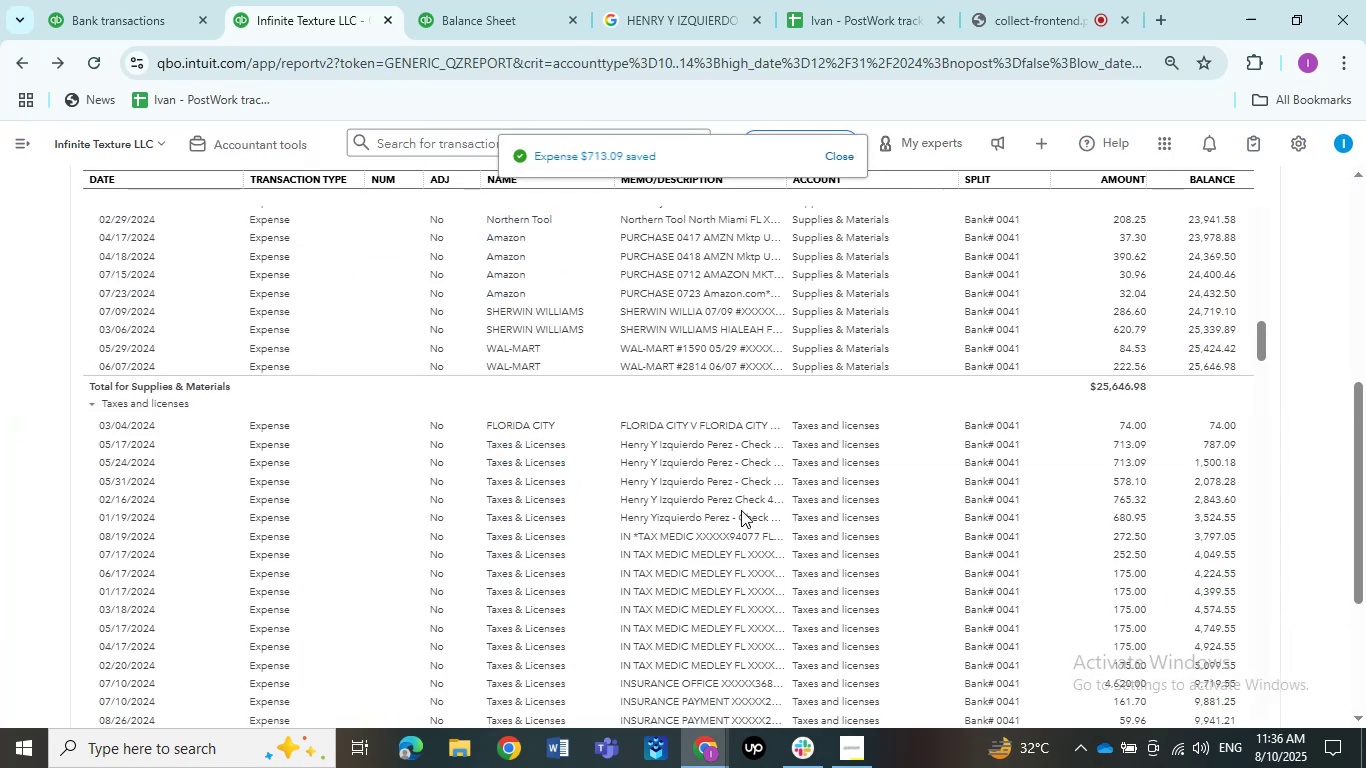 
left_click([734, 442])
 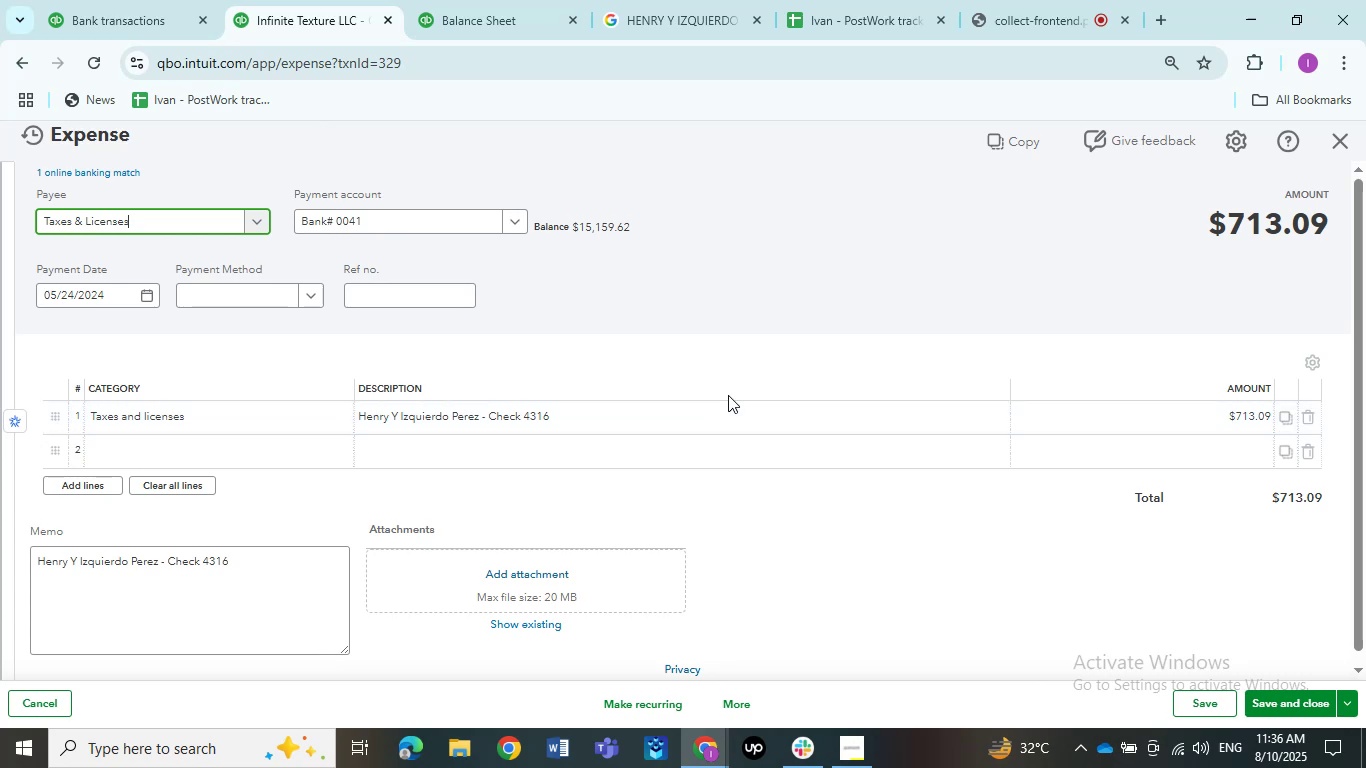 
wait(7.04)
 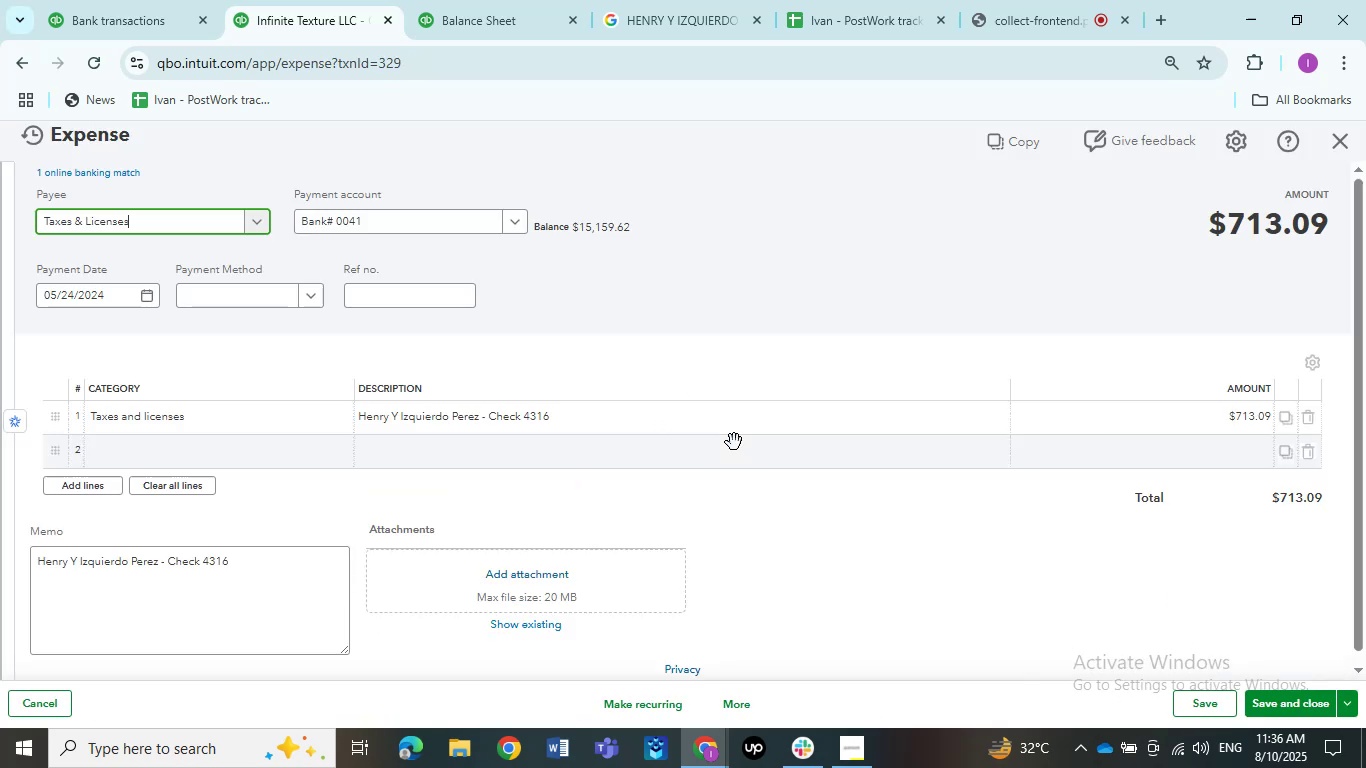 
left_click([244, 423])
 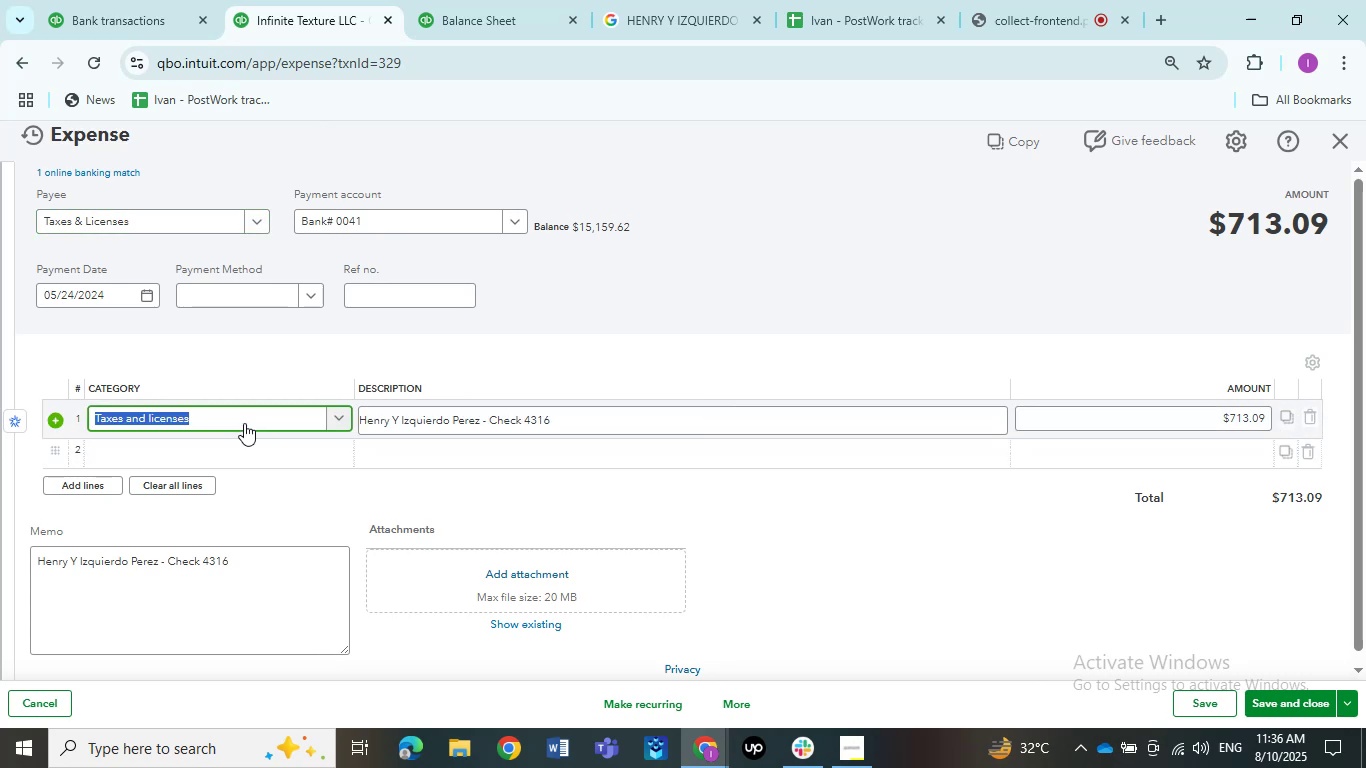 
type(ask)
 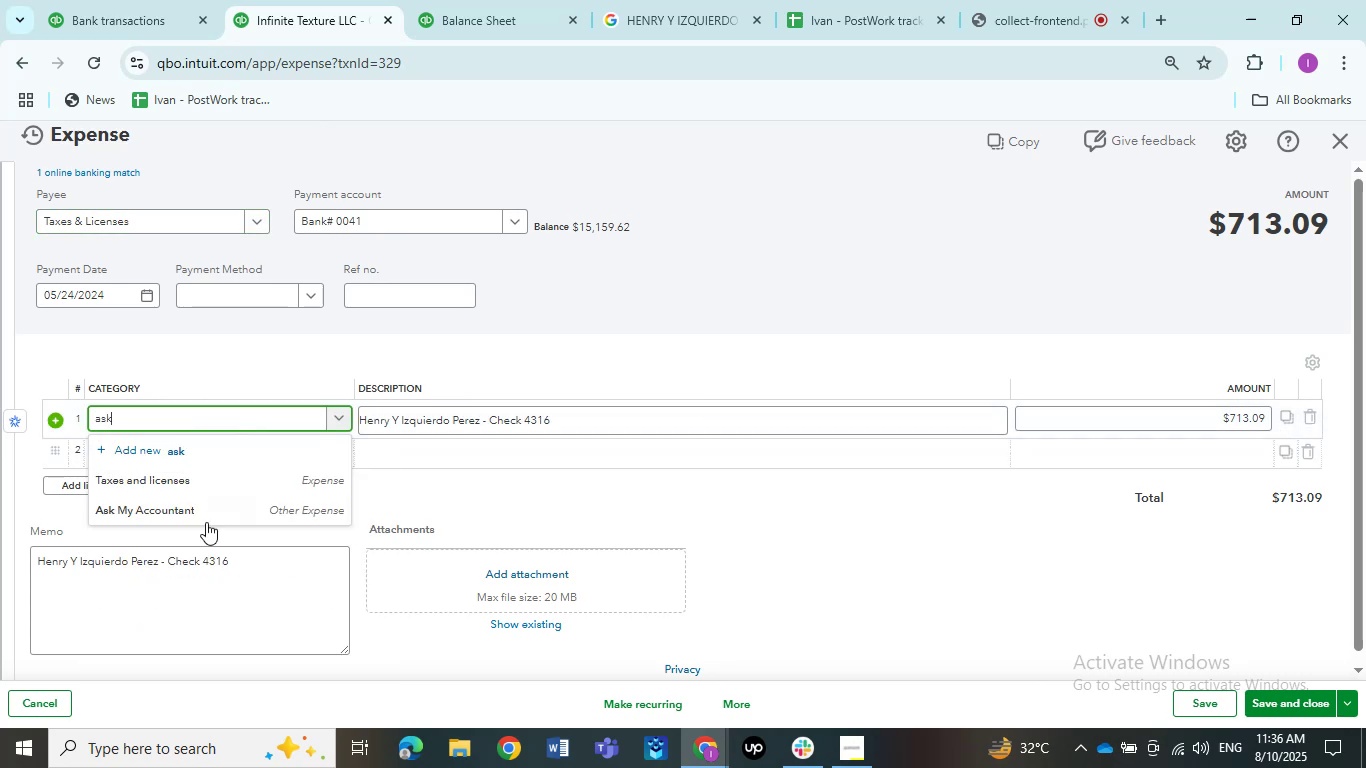 
left_click([203, 517])
 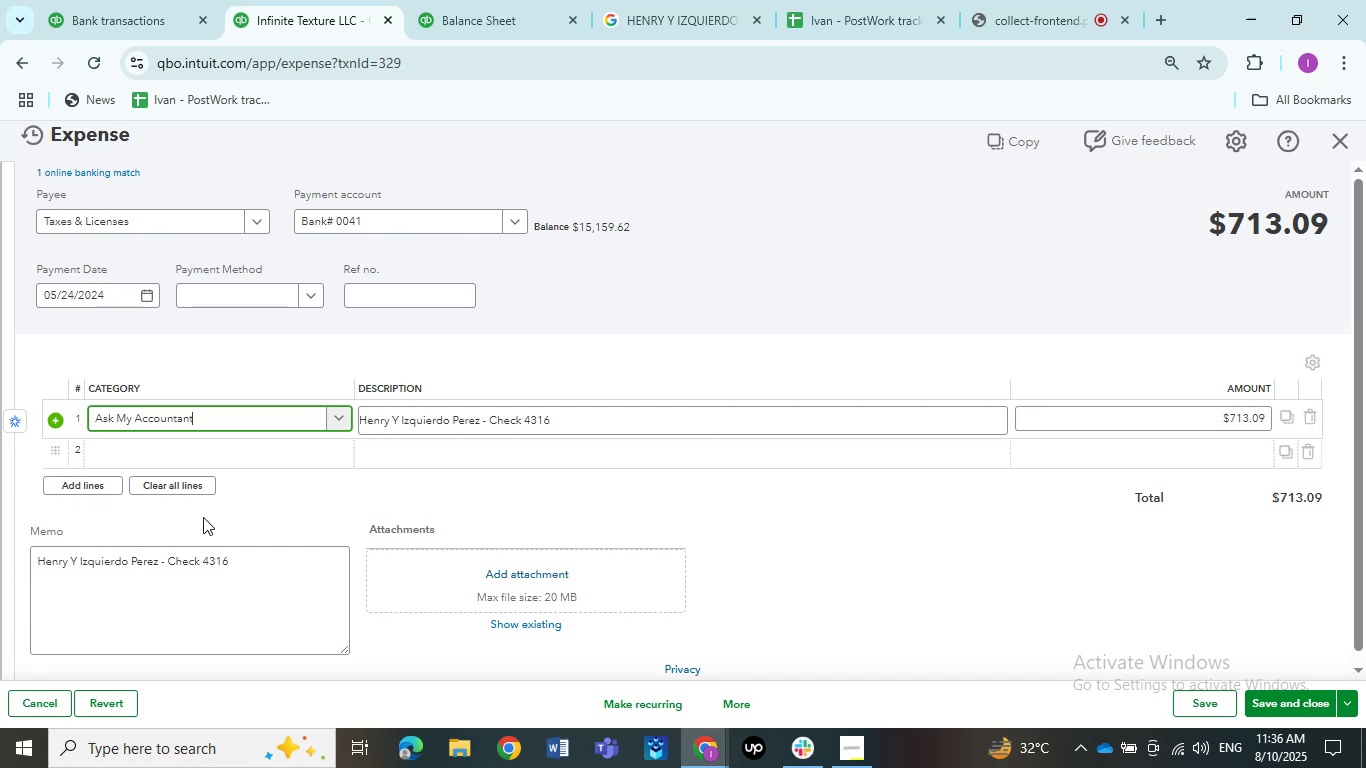 
wait(8.71)
 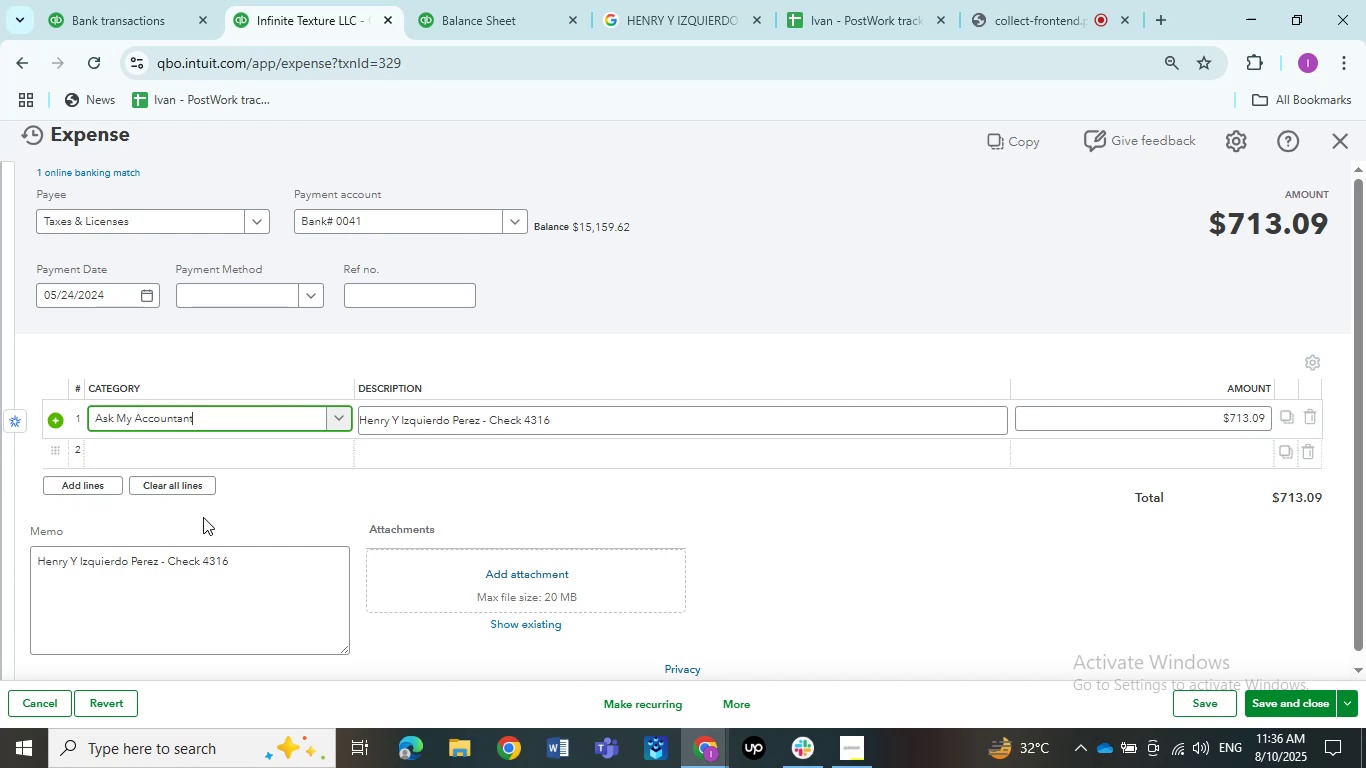 
left_click([148, 230])
 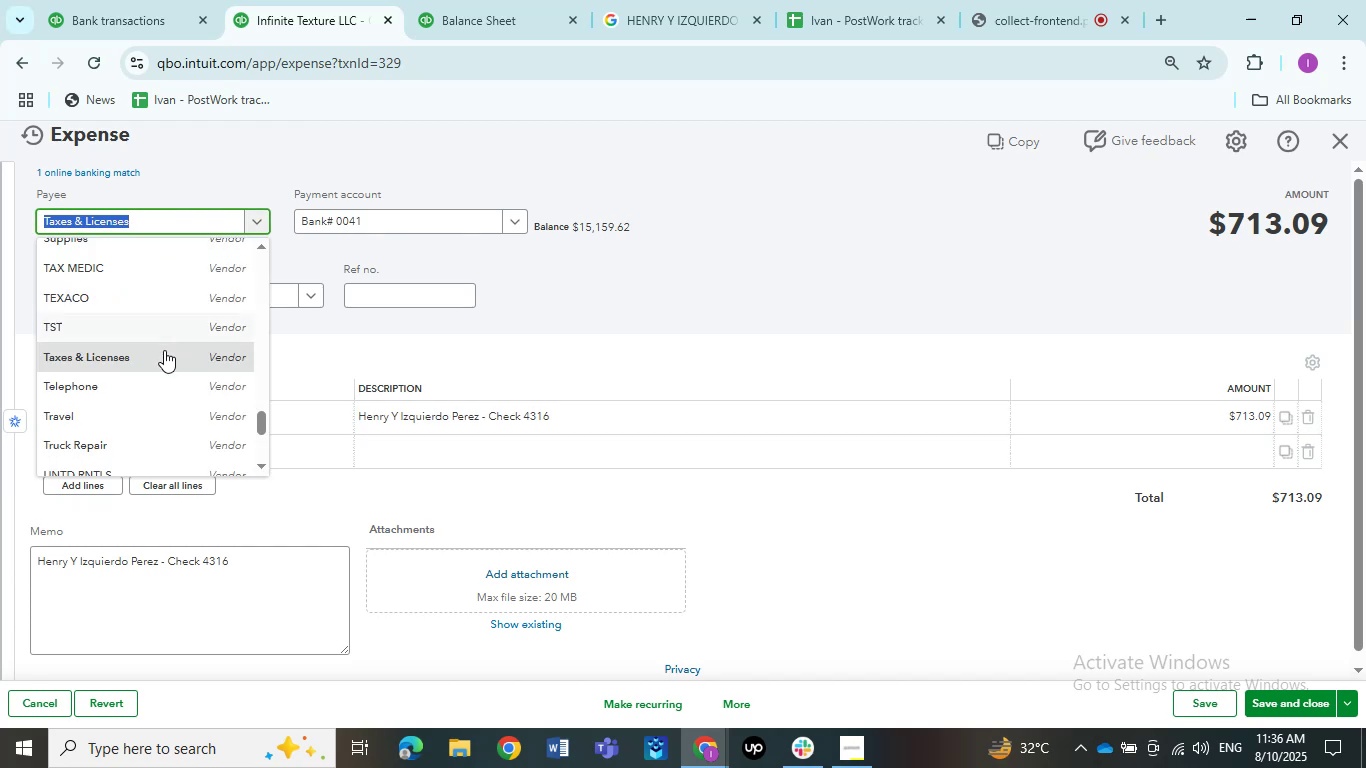 
scroll: coordinate [135, 395], scroll_direction: up, amount: 10.0
 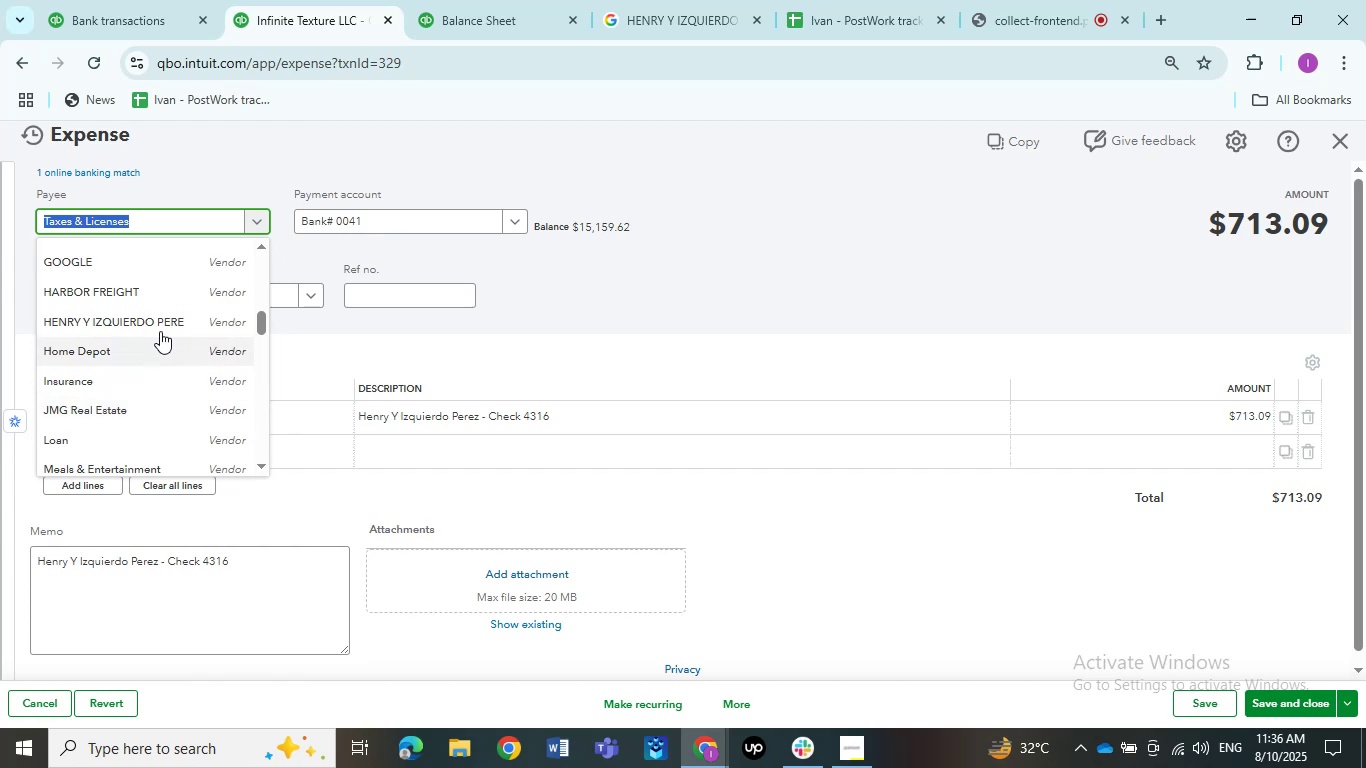 
left_click([158, 325])
 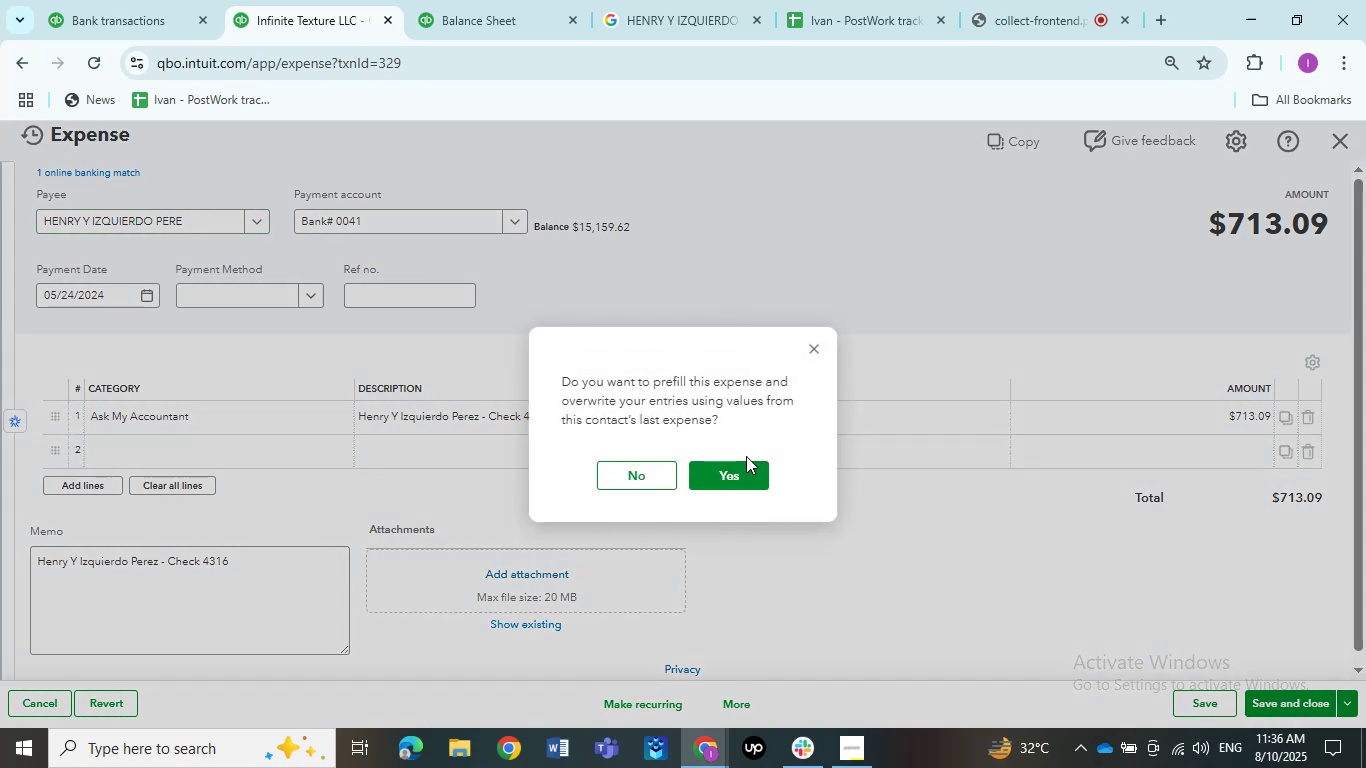 
left_click([666, 477])
 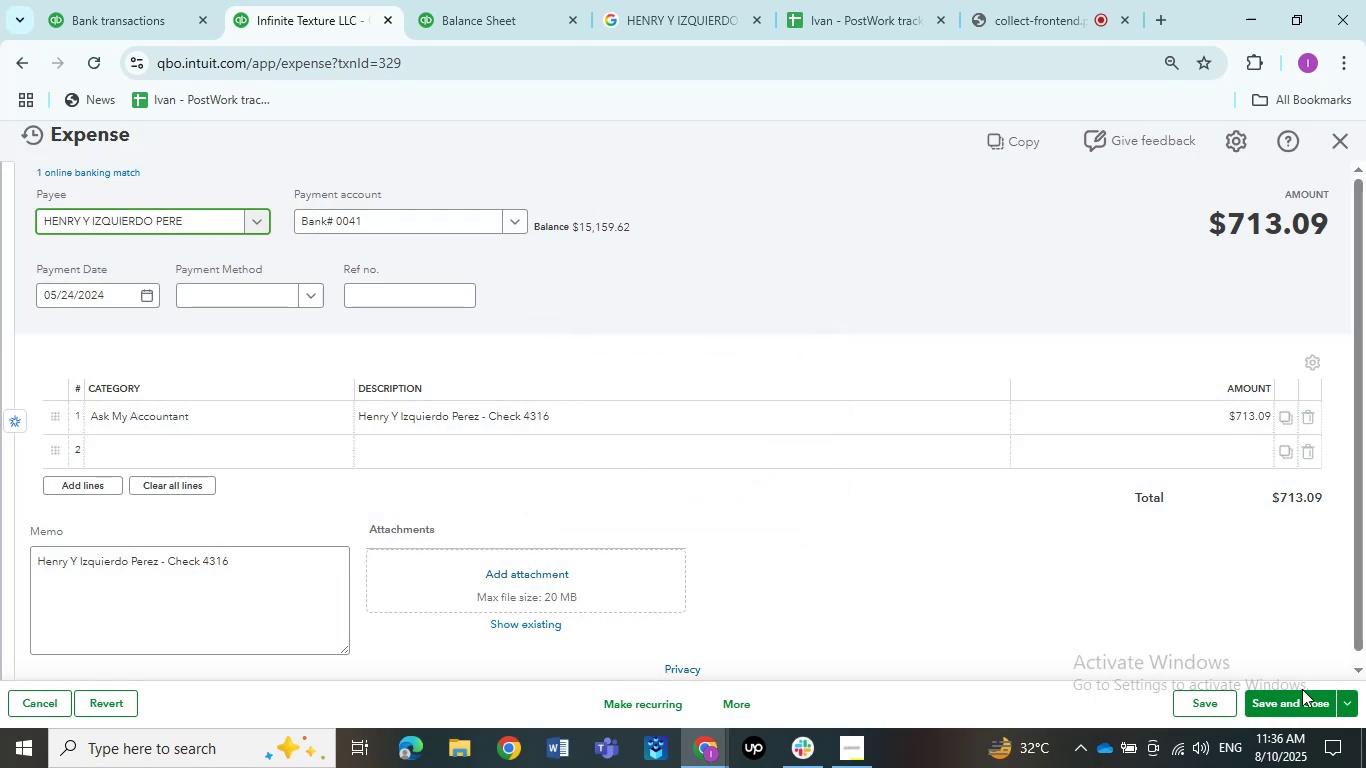 
left_click([1302, 701])
 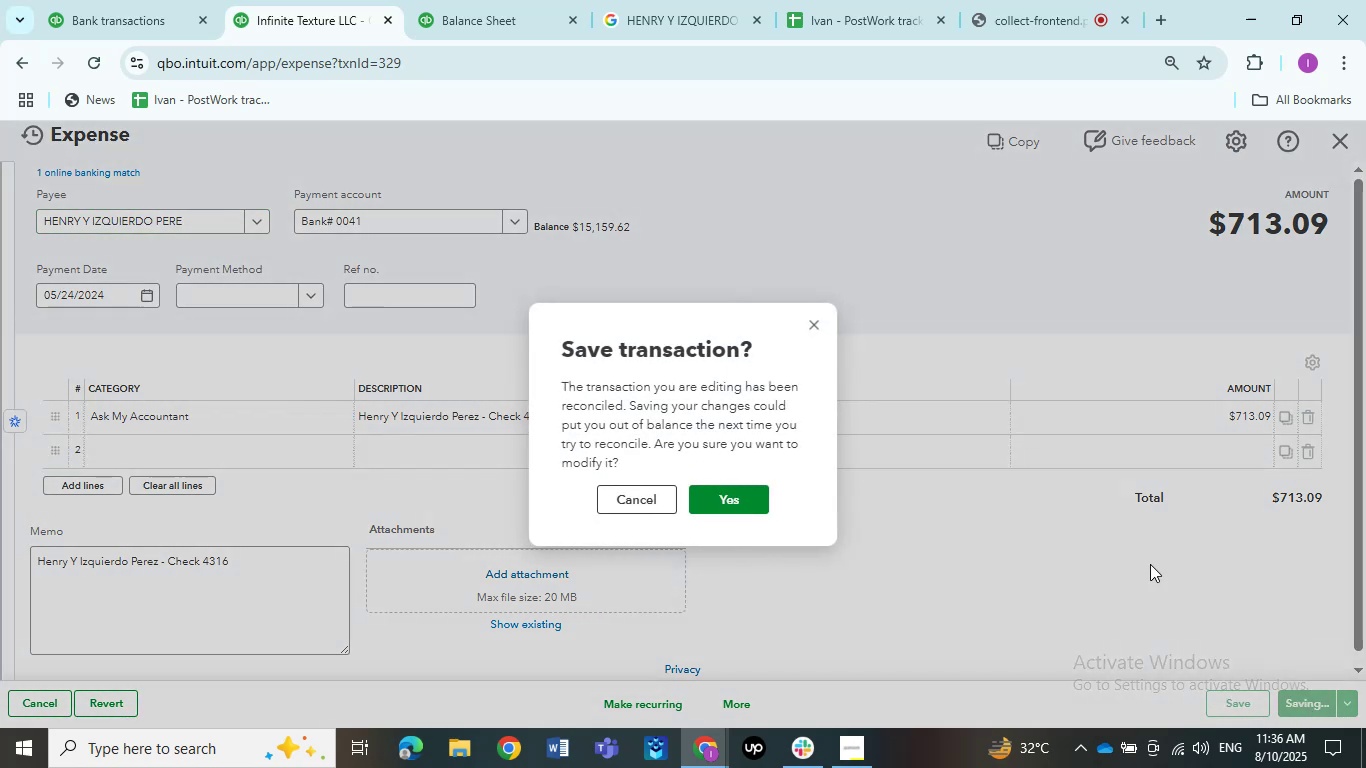 
left_click([719, 511])
 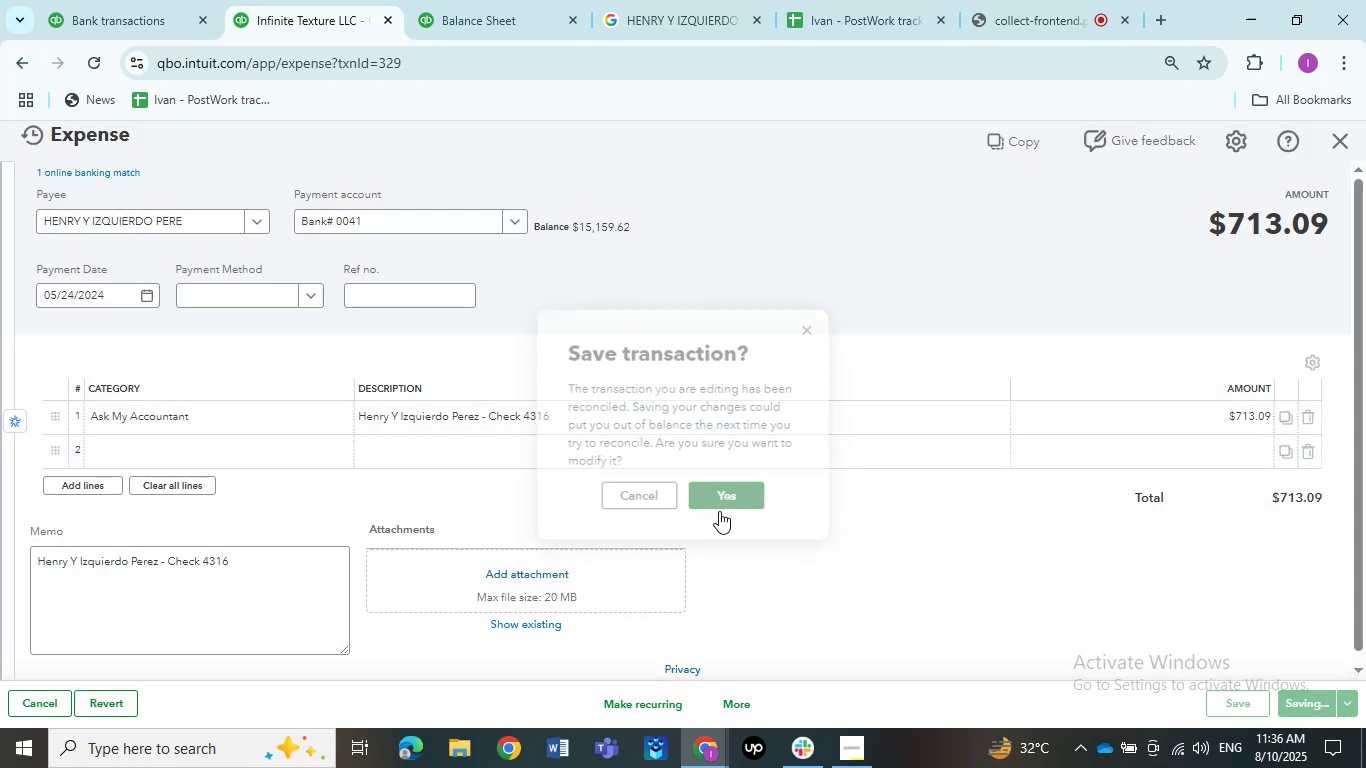 
mouse_move([1116, 612])
 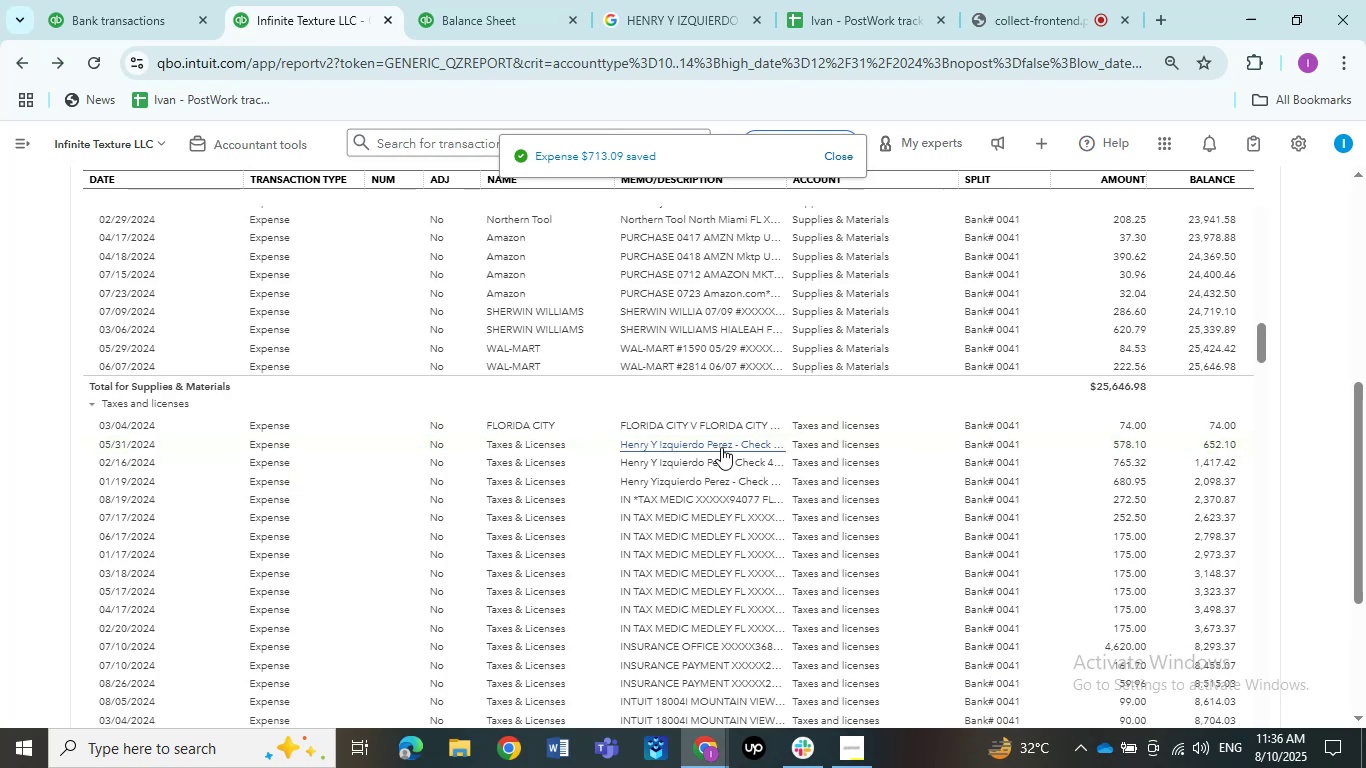 
left_click([721, 447])
 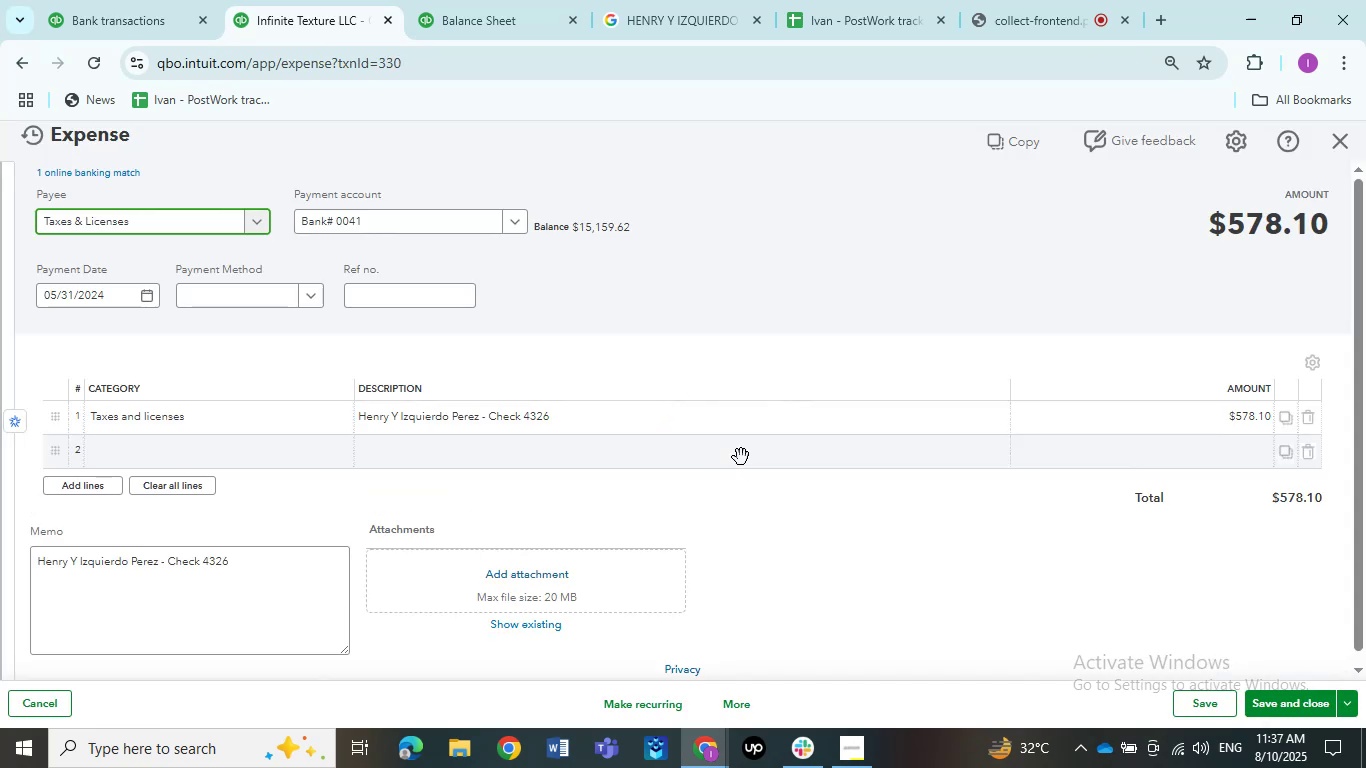 
left_click([151, 212])
 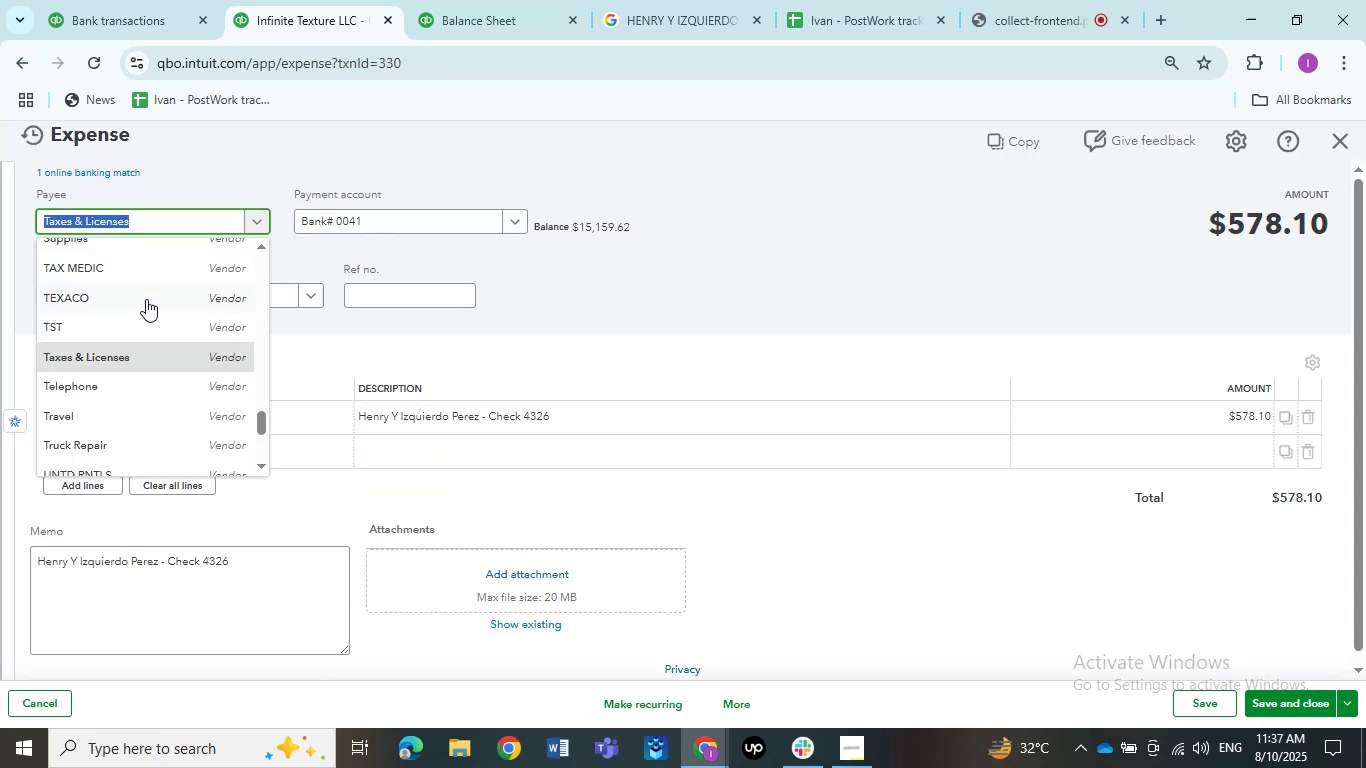 
scroll: coordinate [167, 313], scroll_direction: up, amount: 10.0
 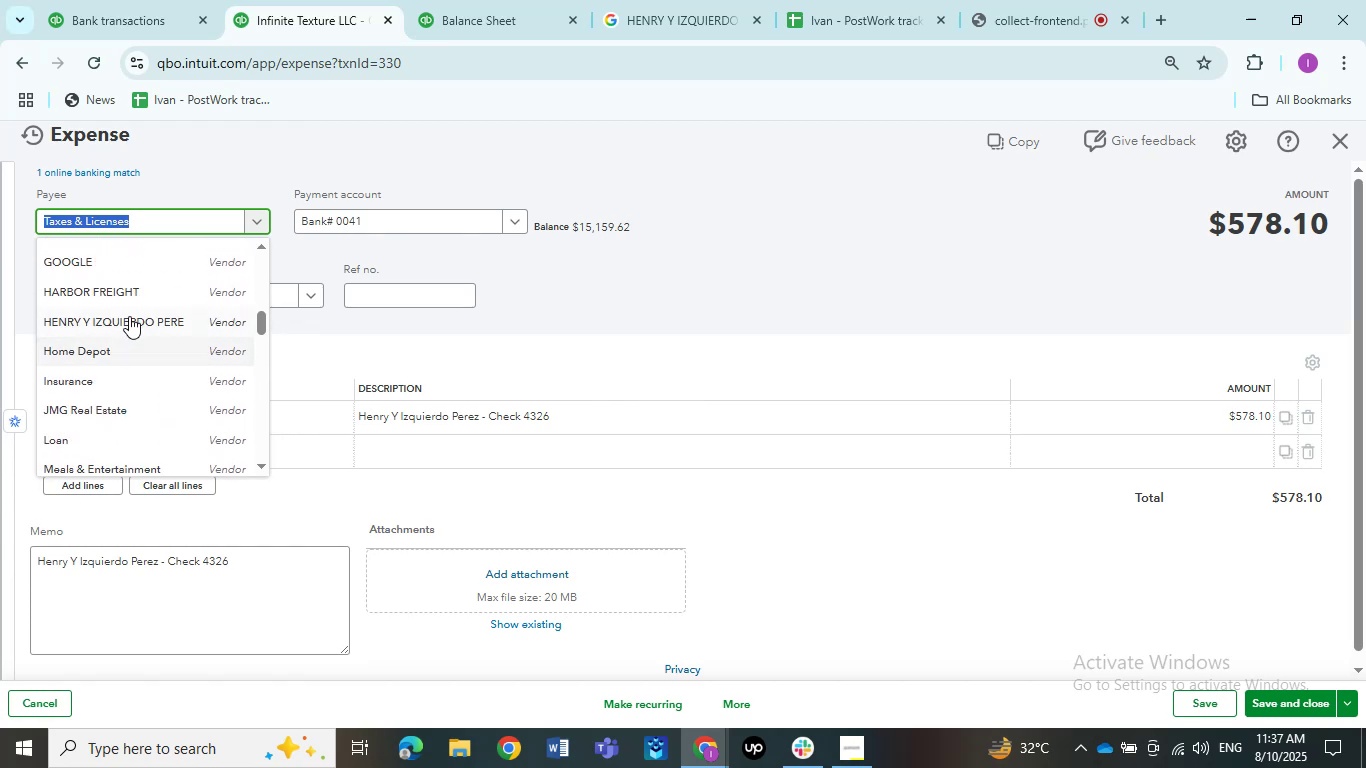 
left_click([129, 314])
 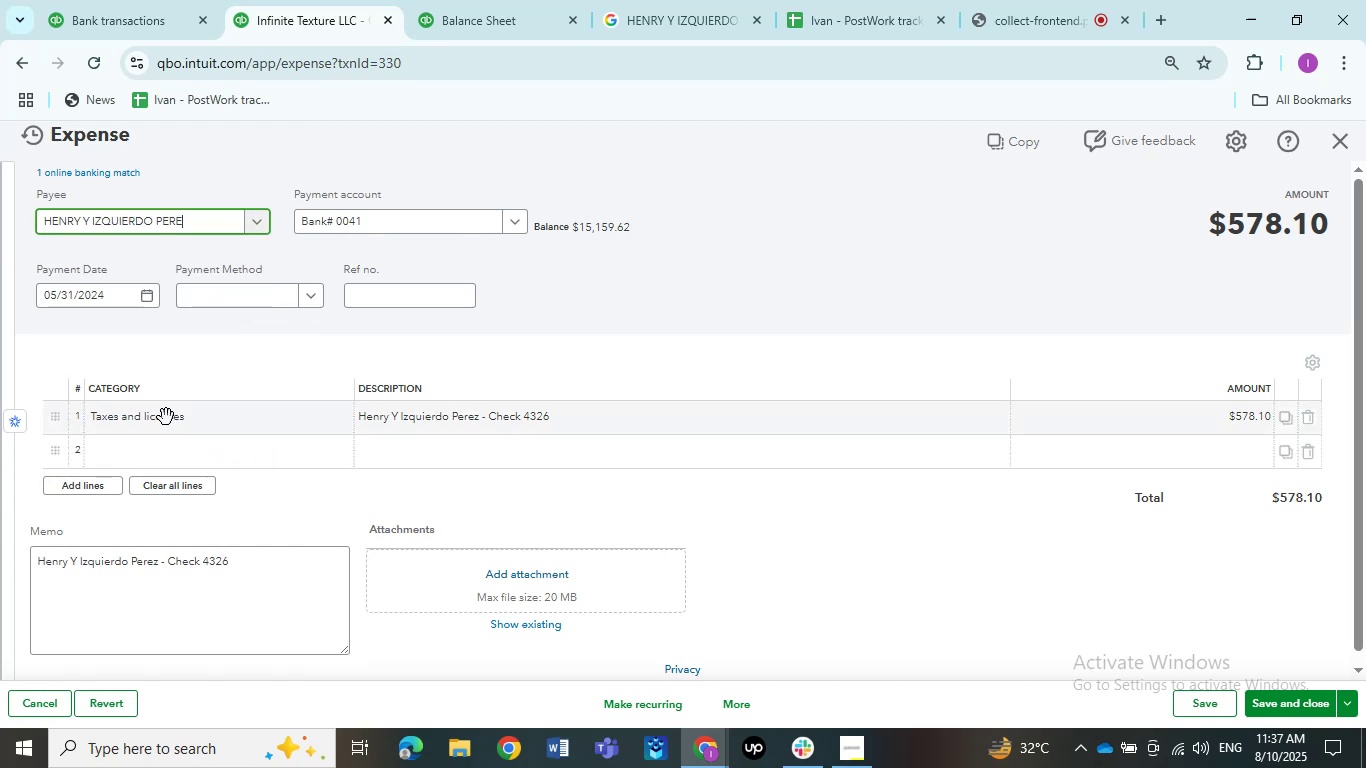 
left_click([166, 419])
 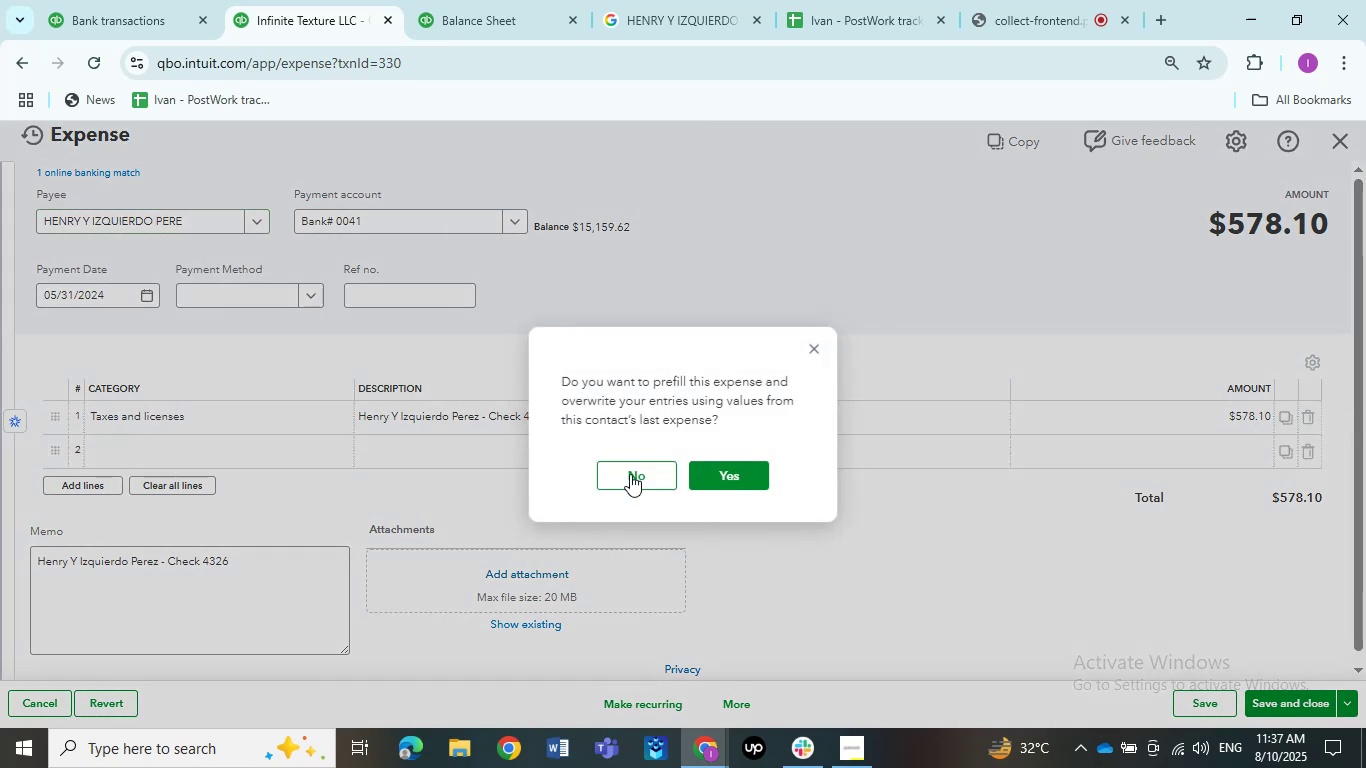 
left_click([630, 474])
 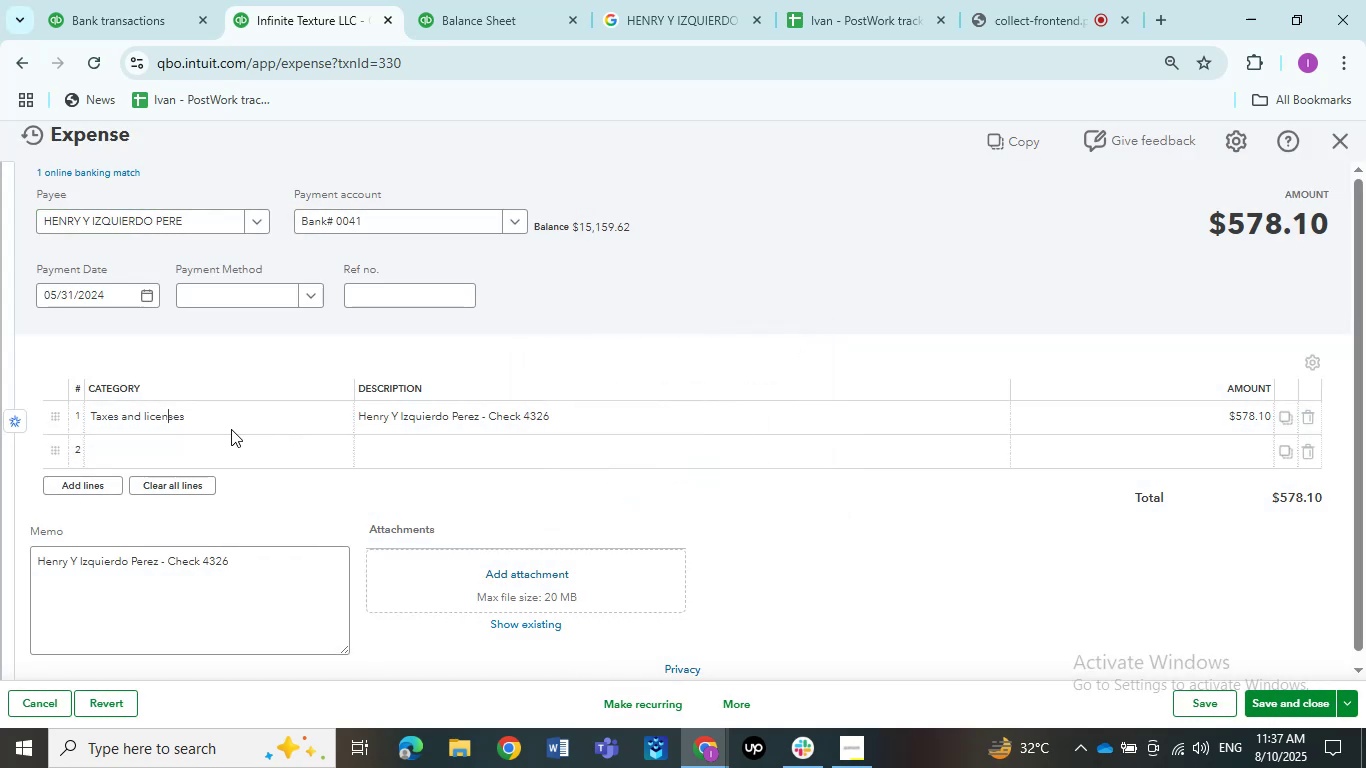 
left_click([206, 420])
 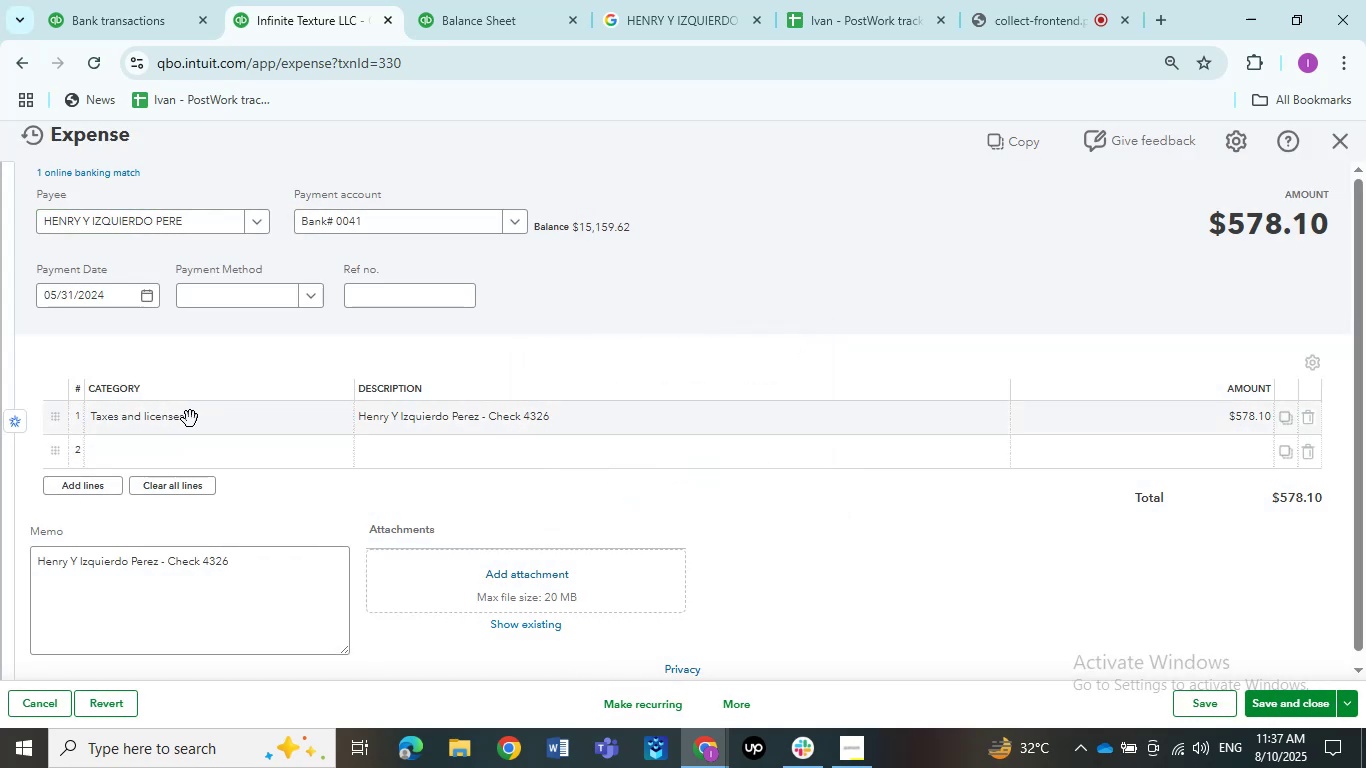 
left_click([190, 419])
 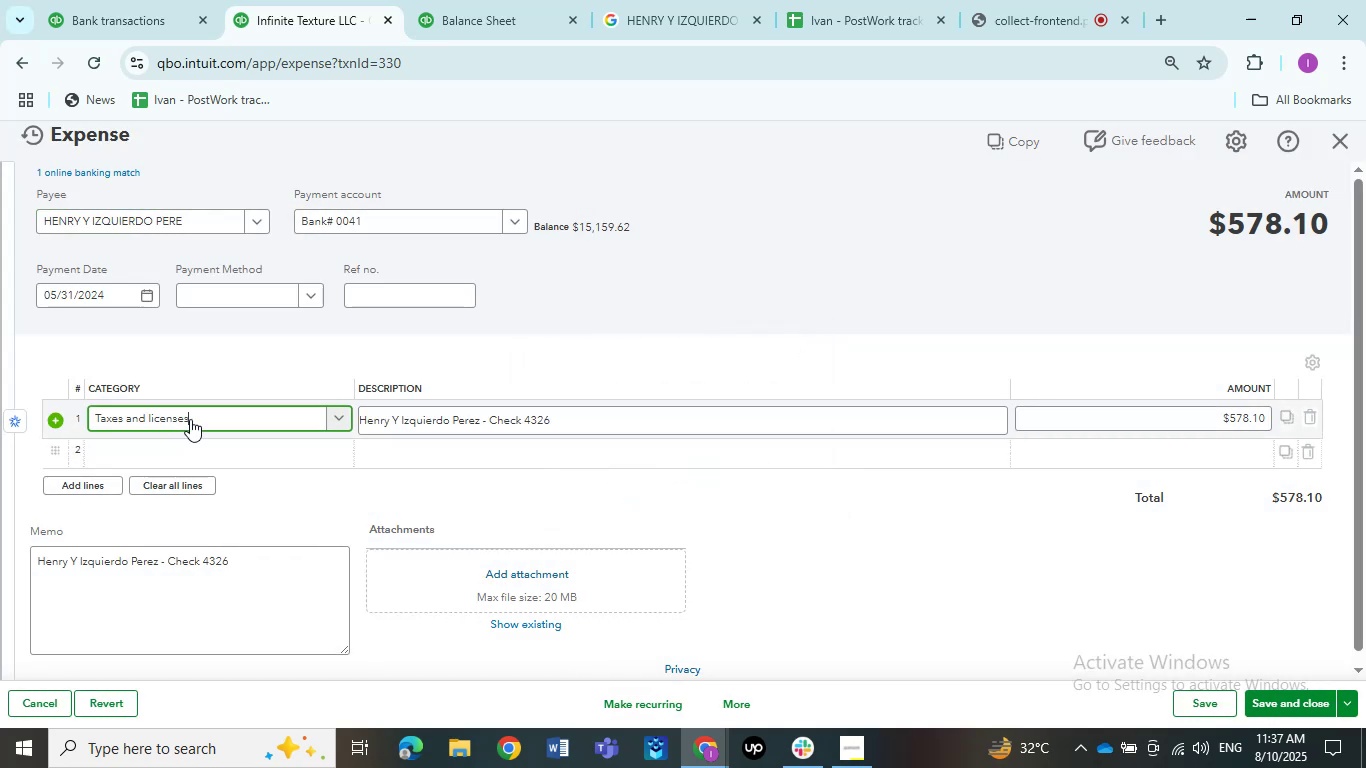 
left_click([190, 419])
 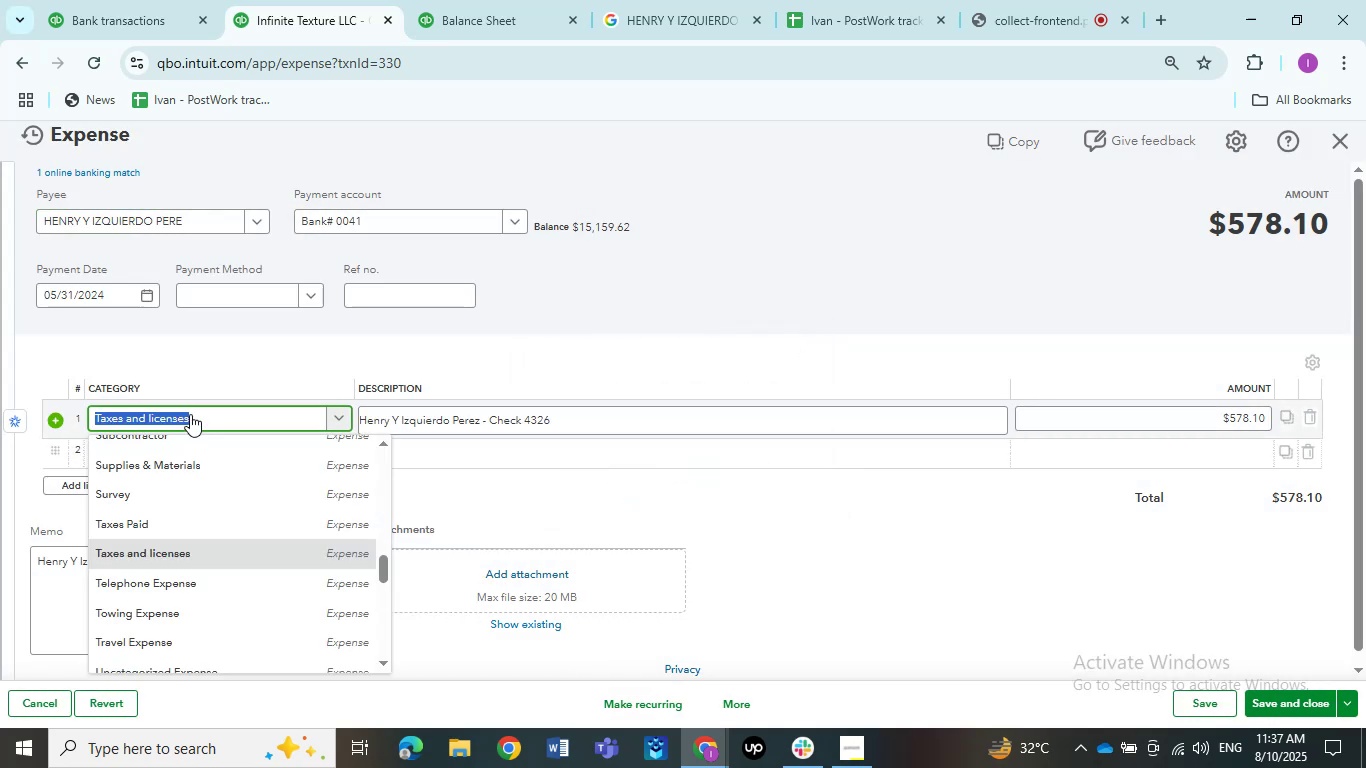 
type(ask m)
 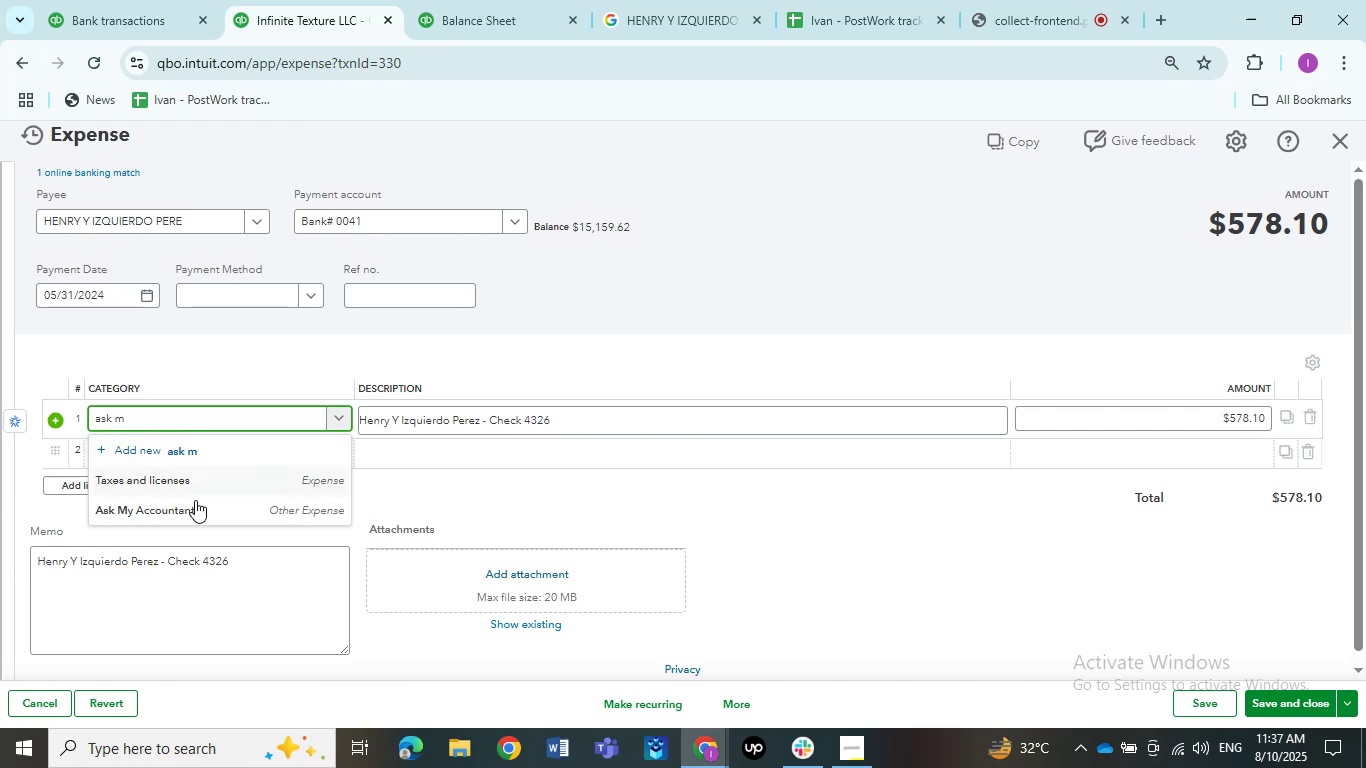 
left_click([195, 513])
 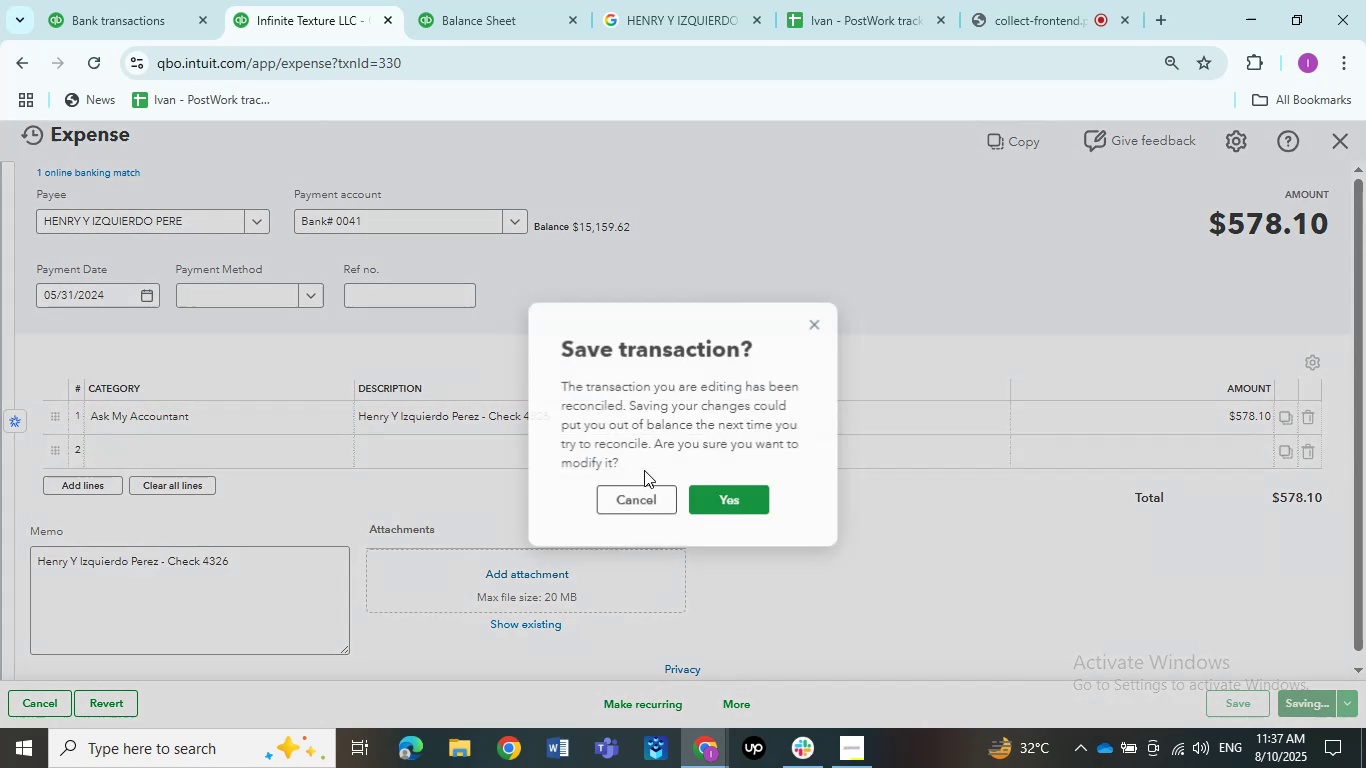 
left_click([742, 490])
 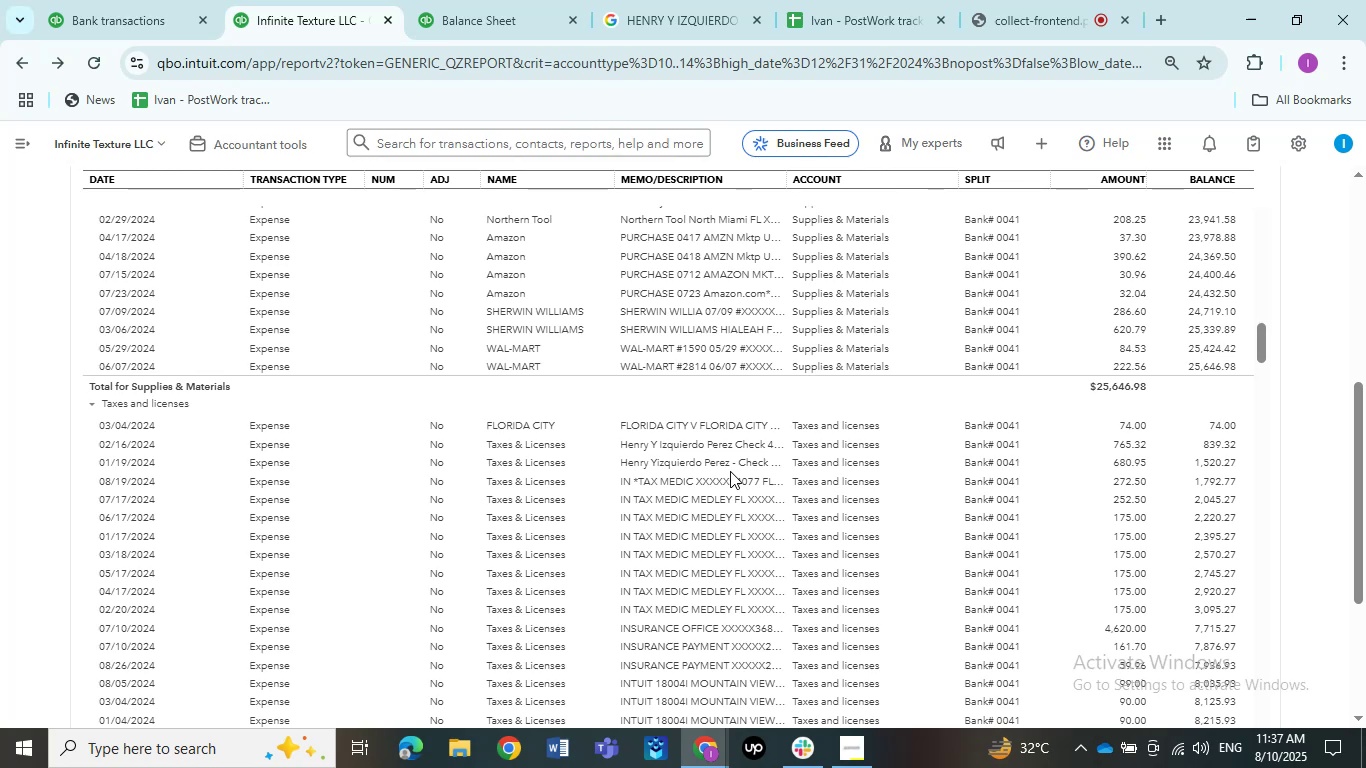 
wait(12.32)
 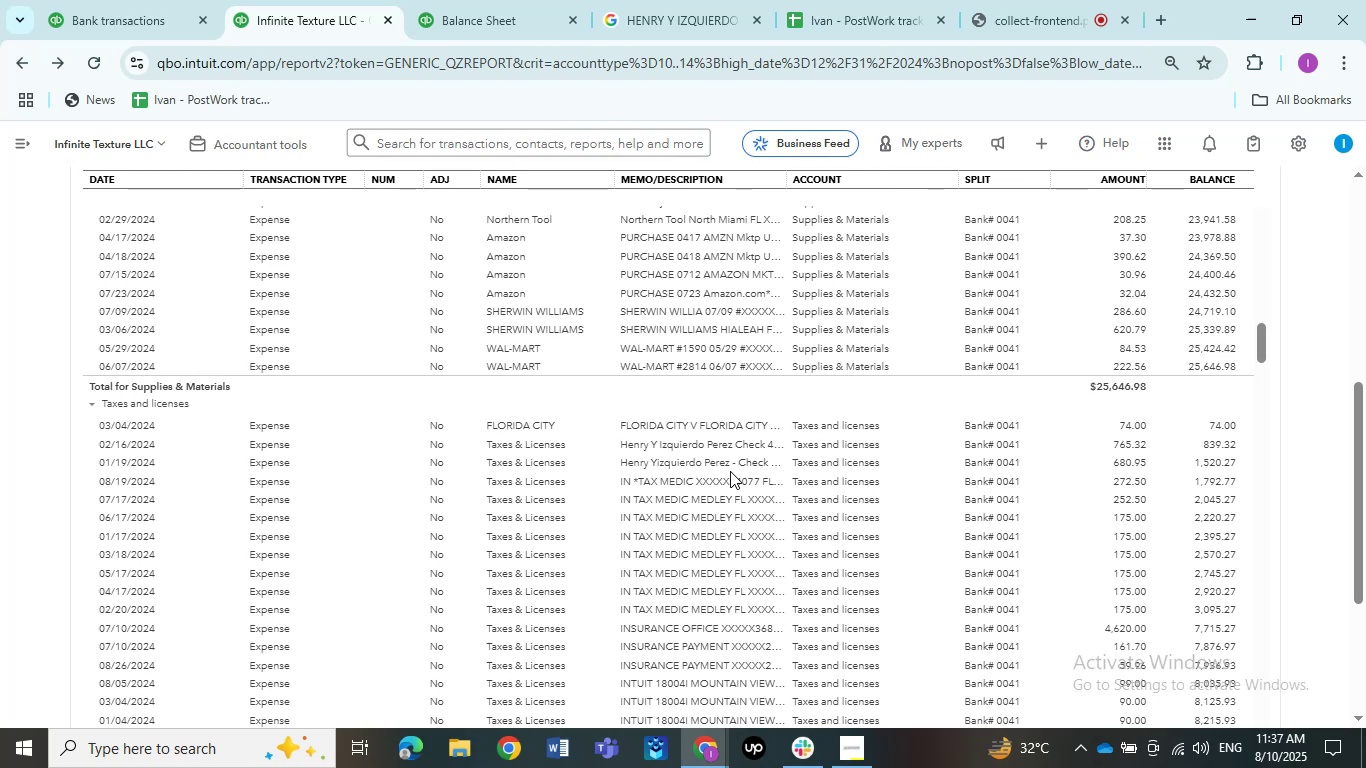 
left_click([703, 447])
 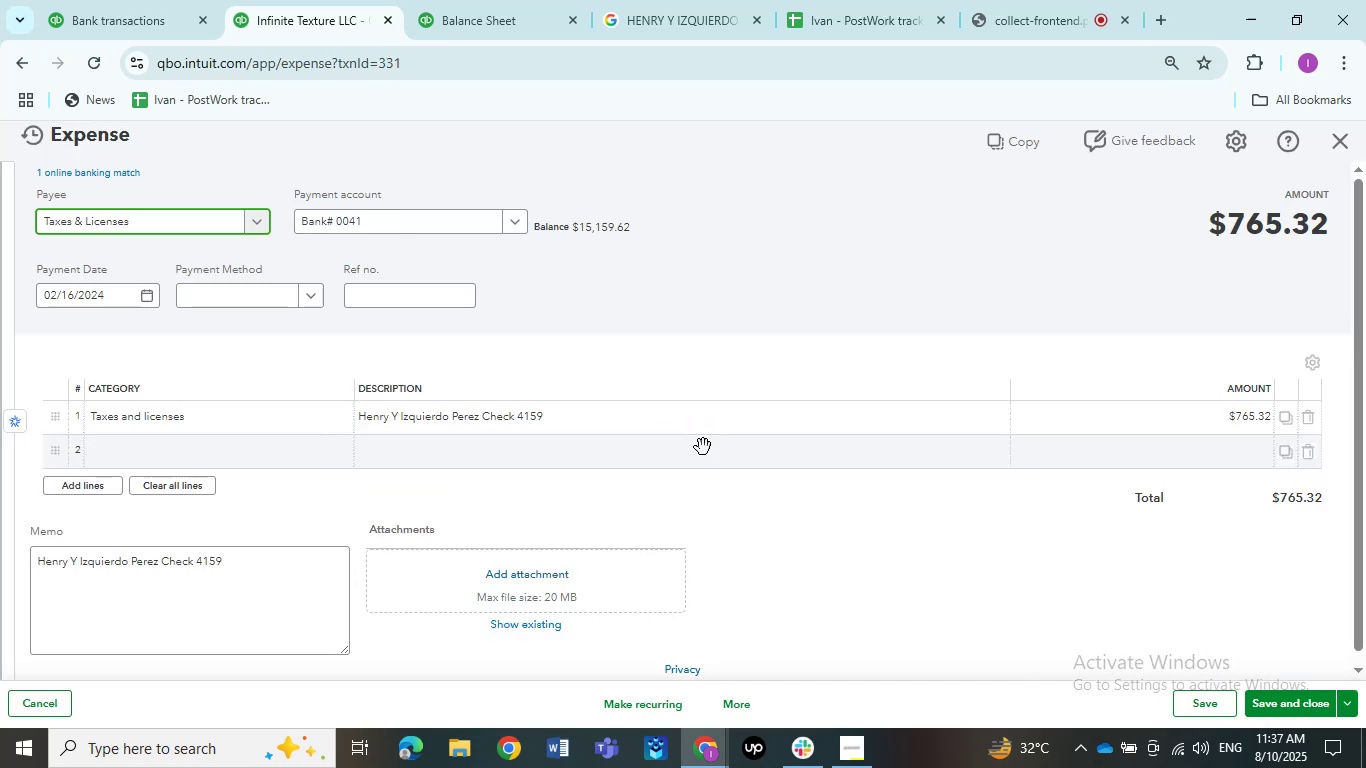 
wait(5.32)
 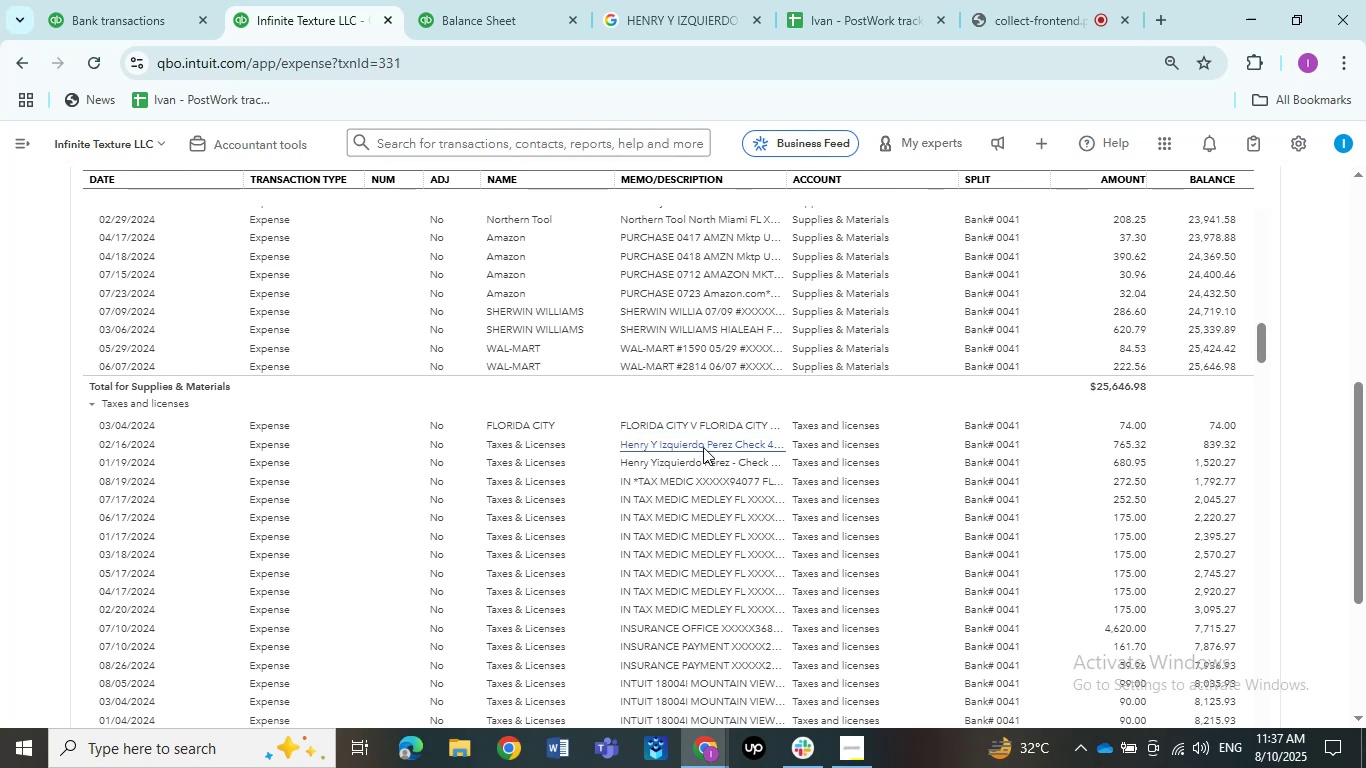 
left_click([197, 428])
 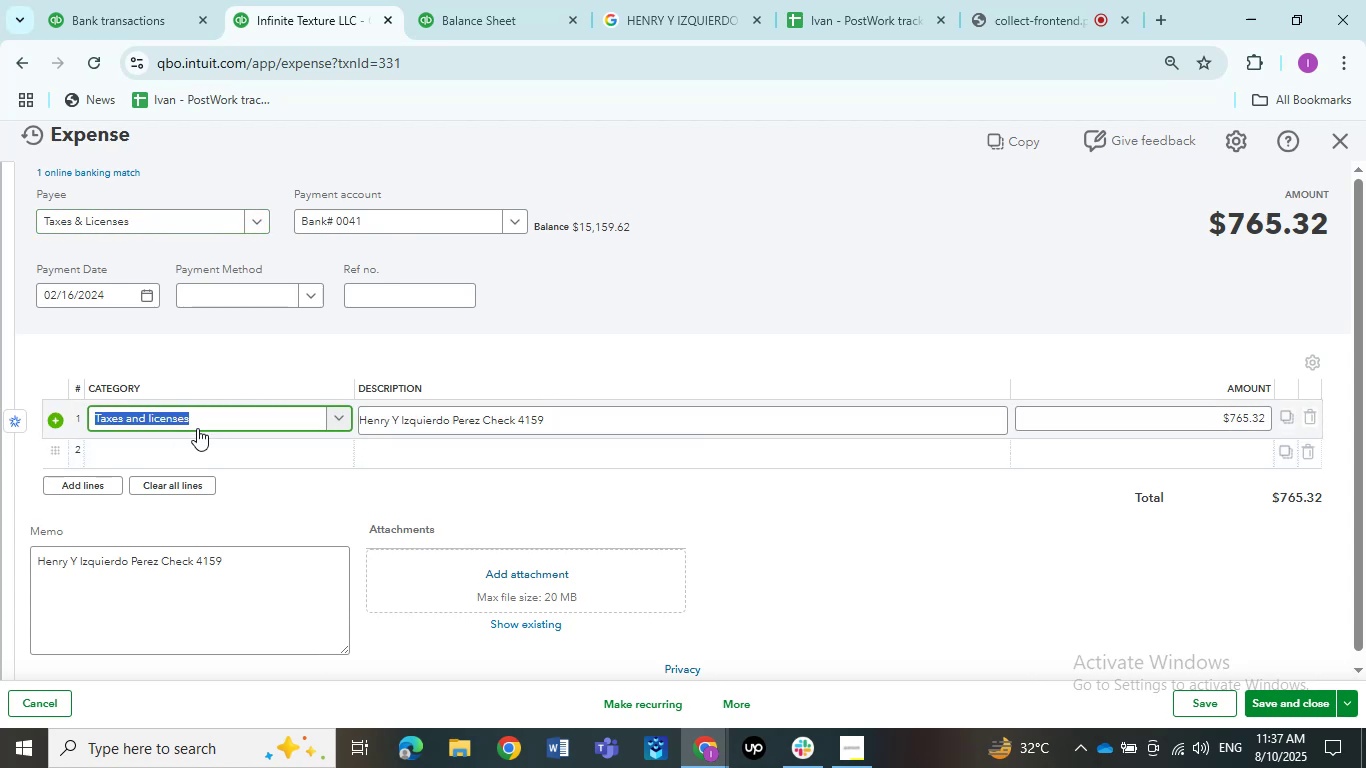 
type(ask my)
 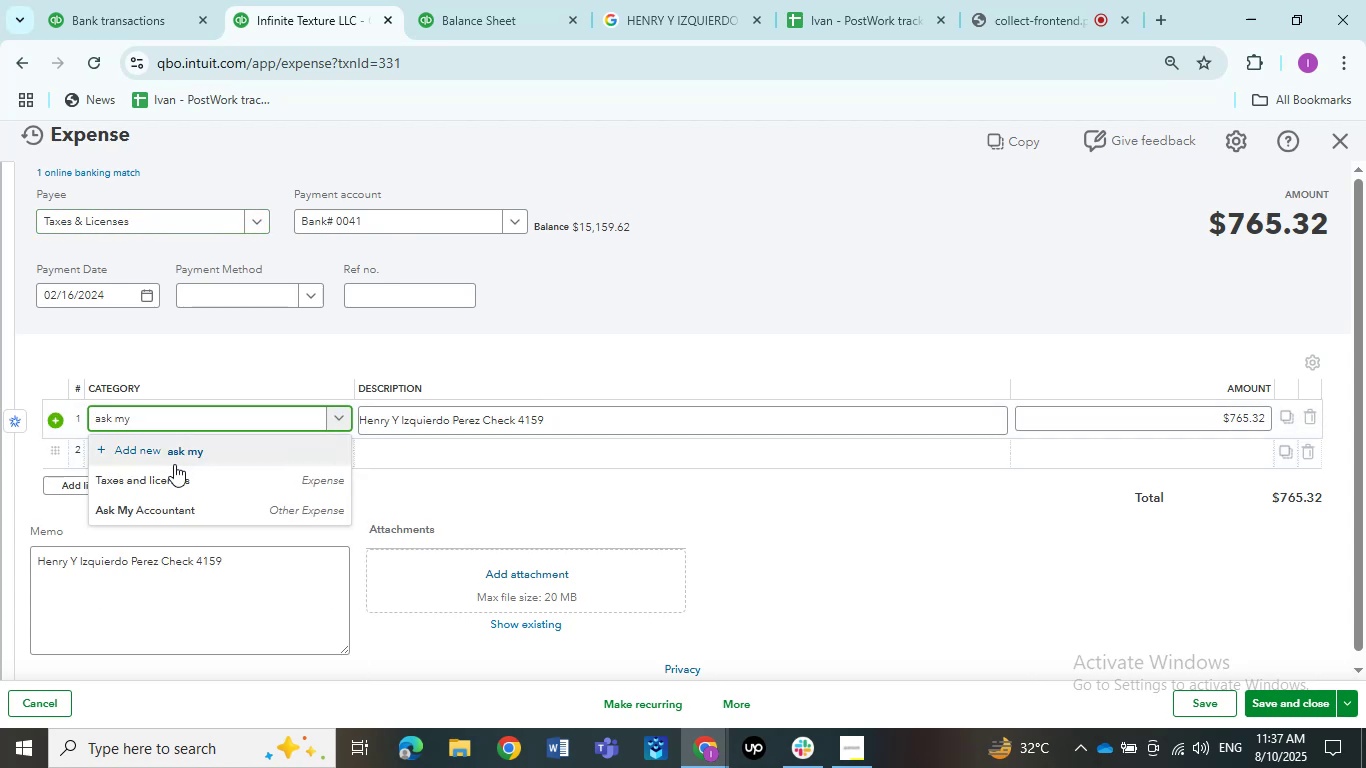 
left_click([163, 496])
 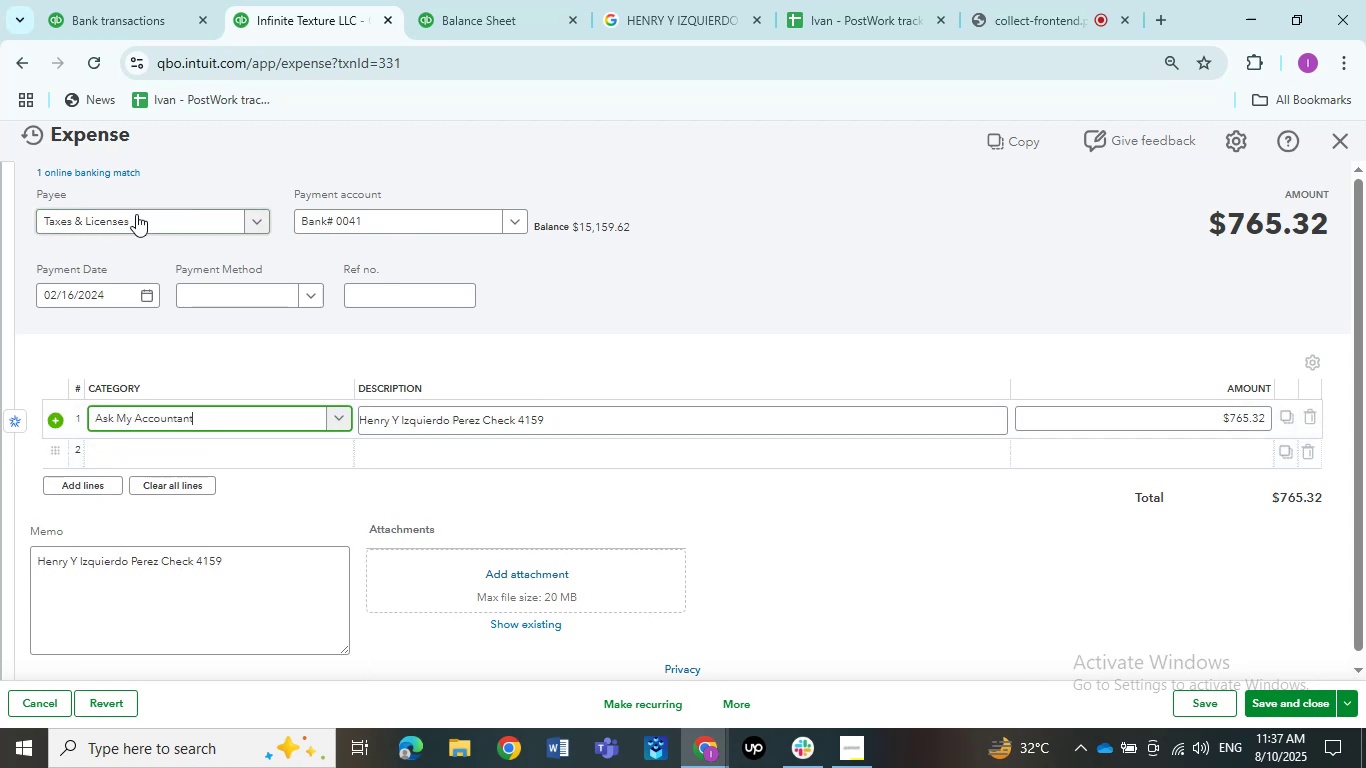 
left_click([136, 214])
 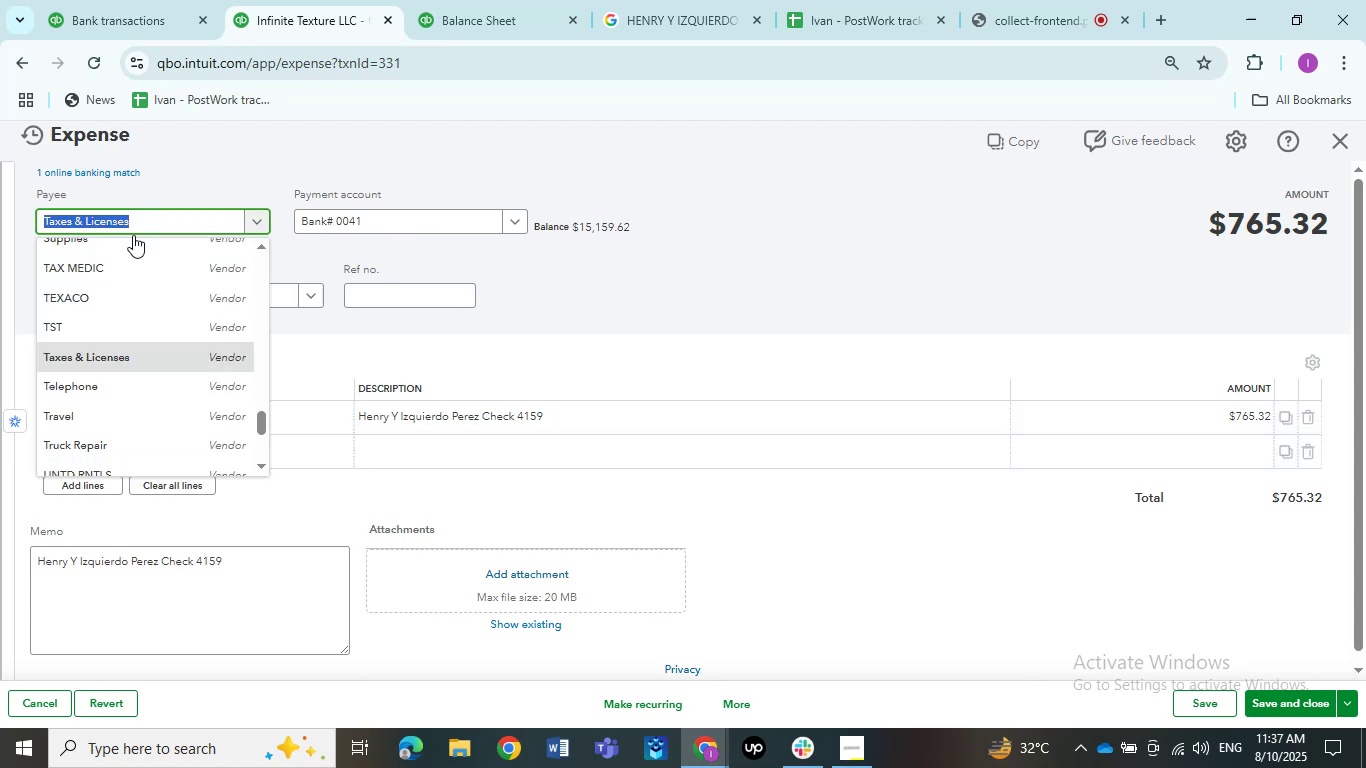 
scroll: coordinate [164, 328], scroll_direction: up, amount: 10.0
 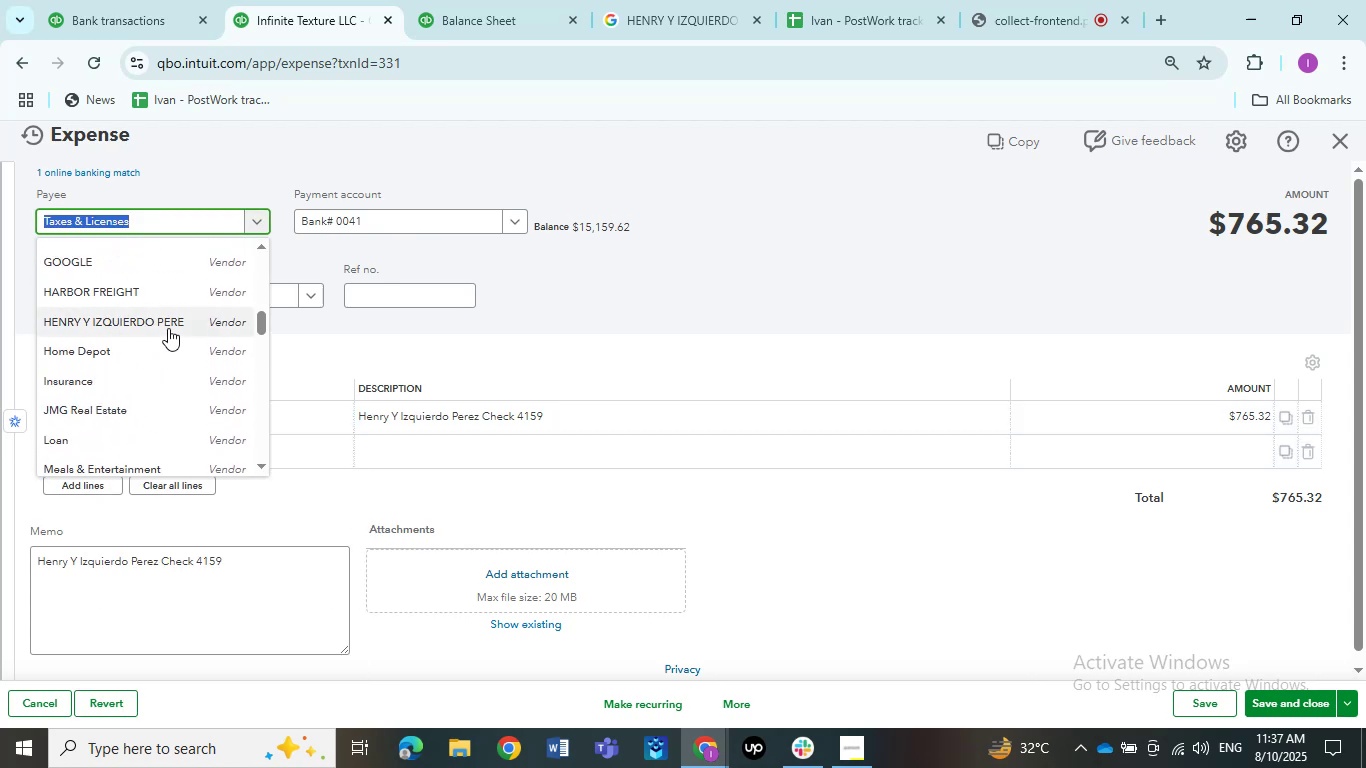 
left_click([158, 326])
 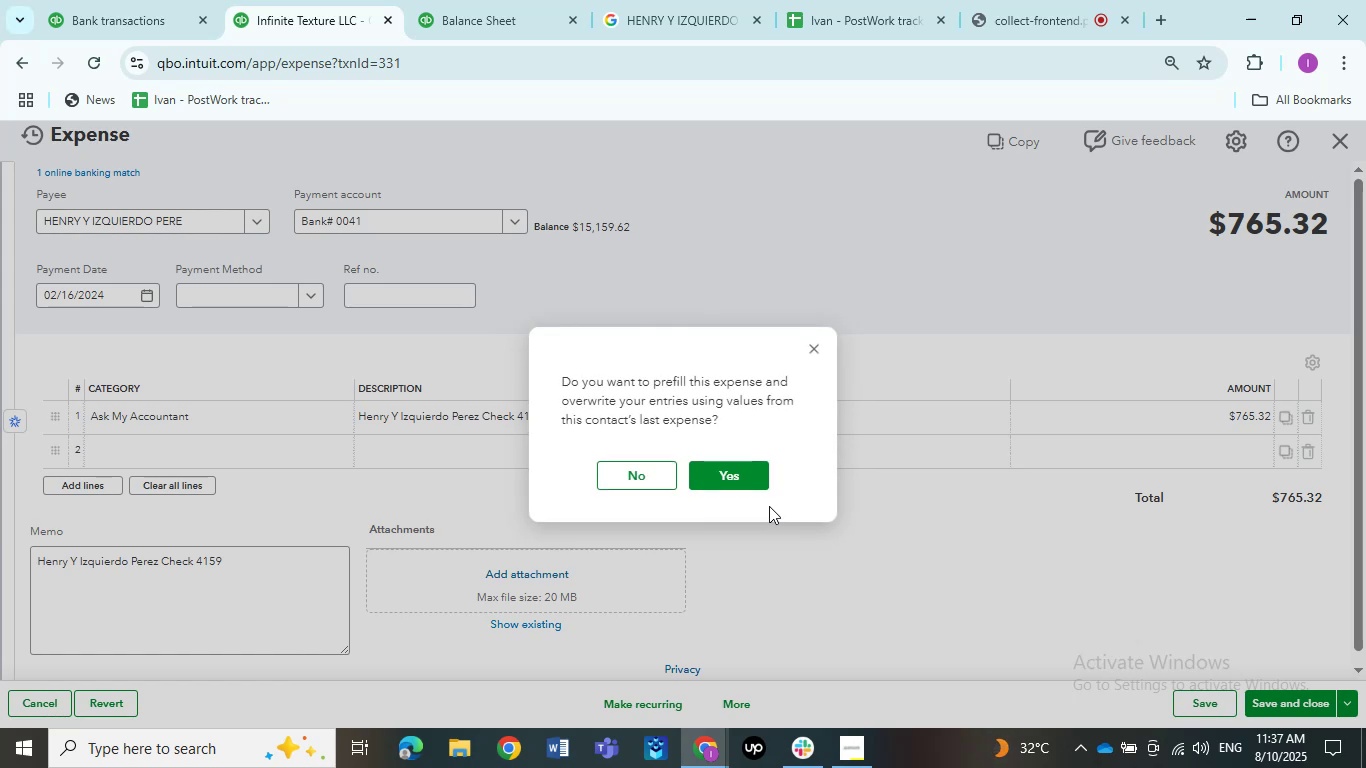 
left_click([620, 474])
 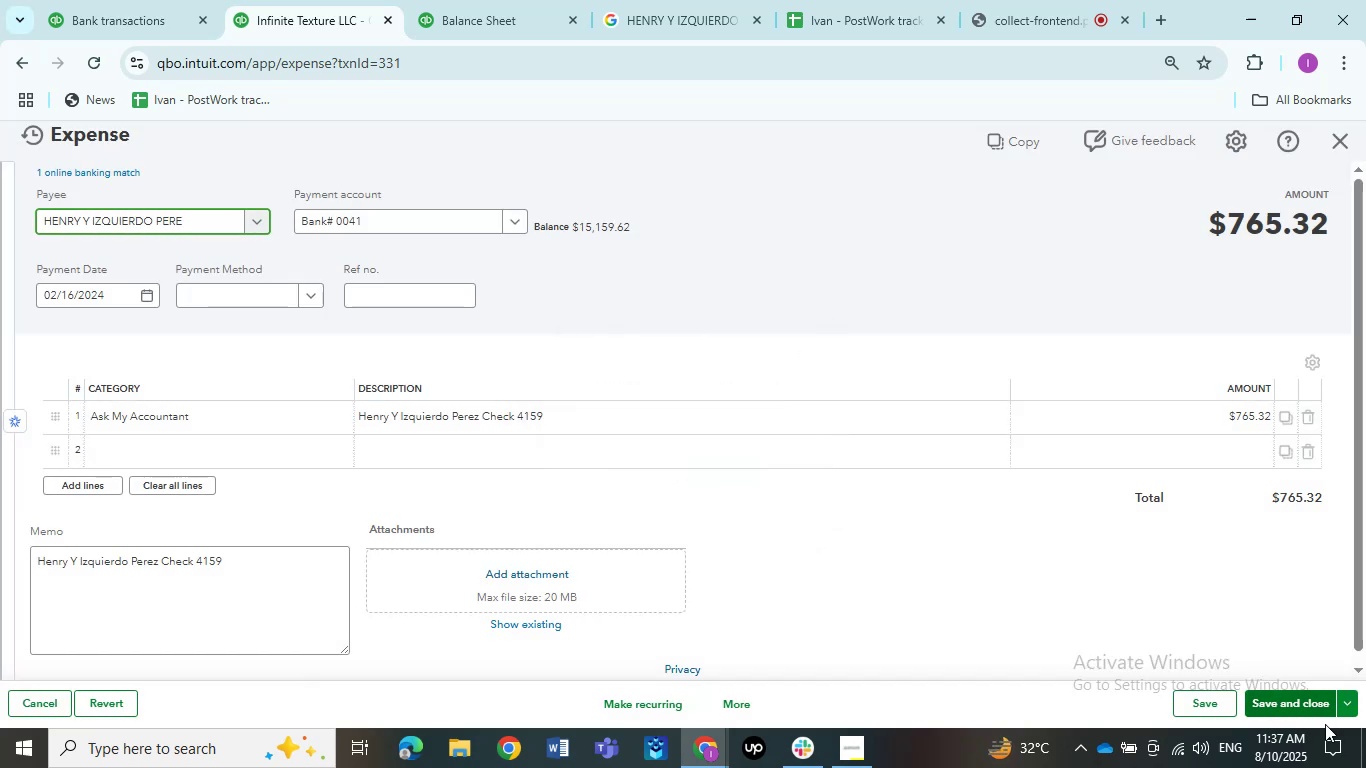 
left_click([1301, 703])
 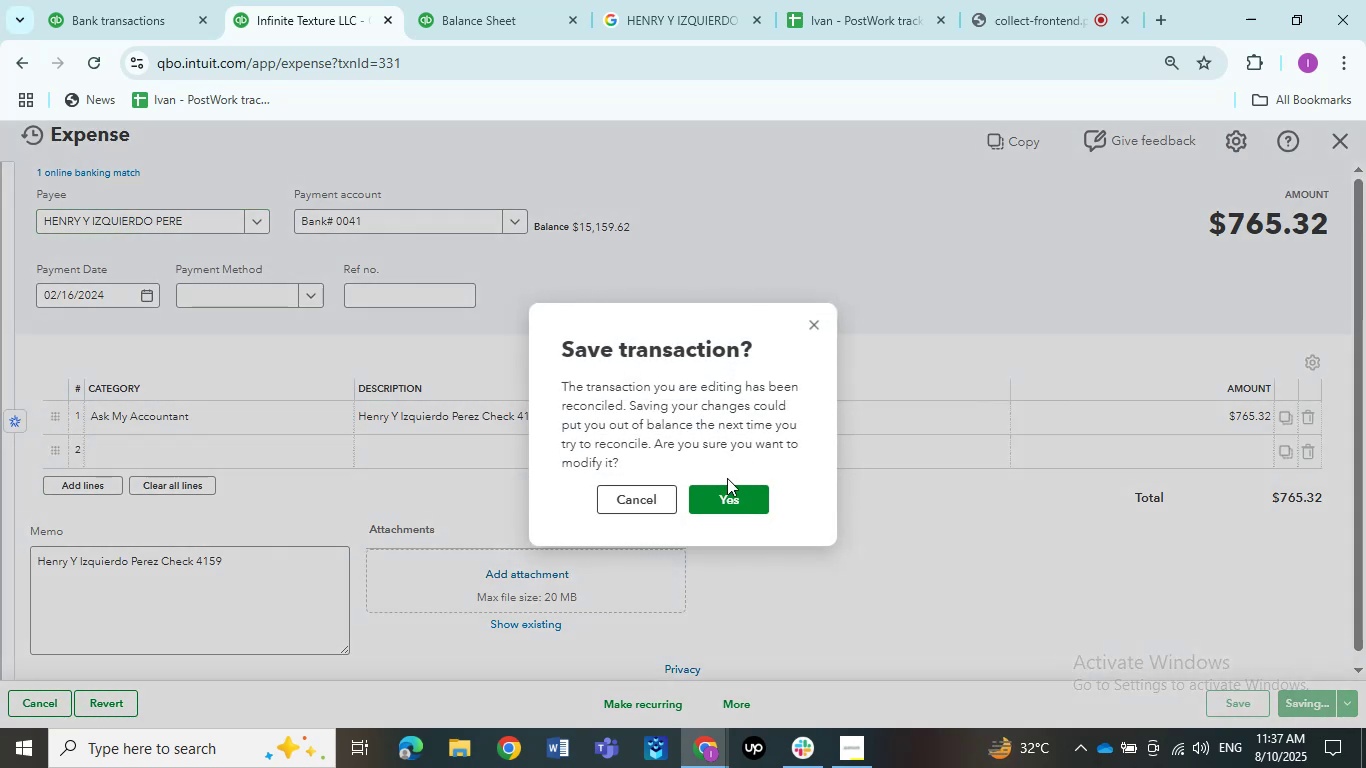 
left_click([728, 496])
 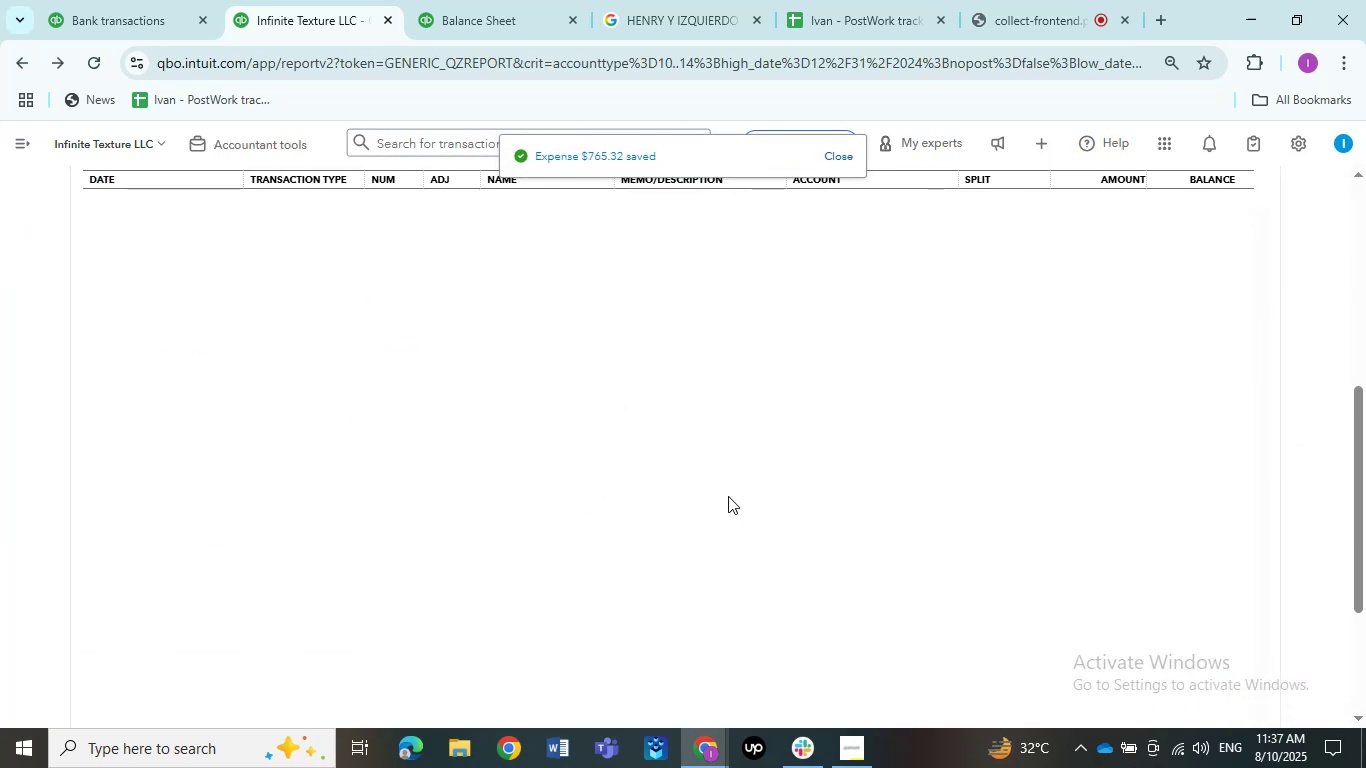 
wait(8.18)
 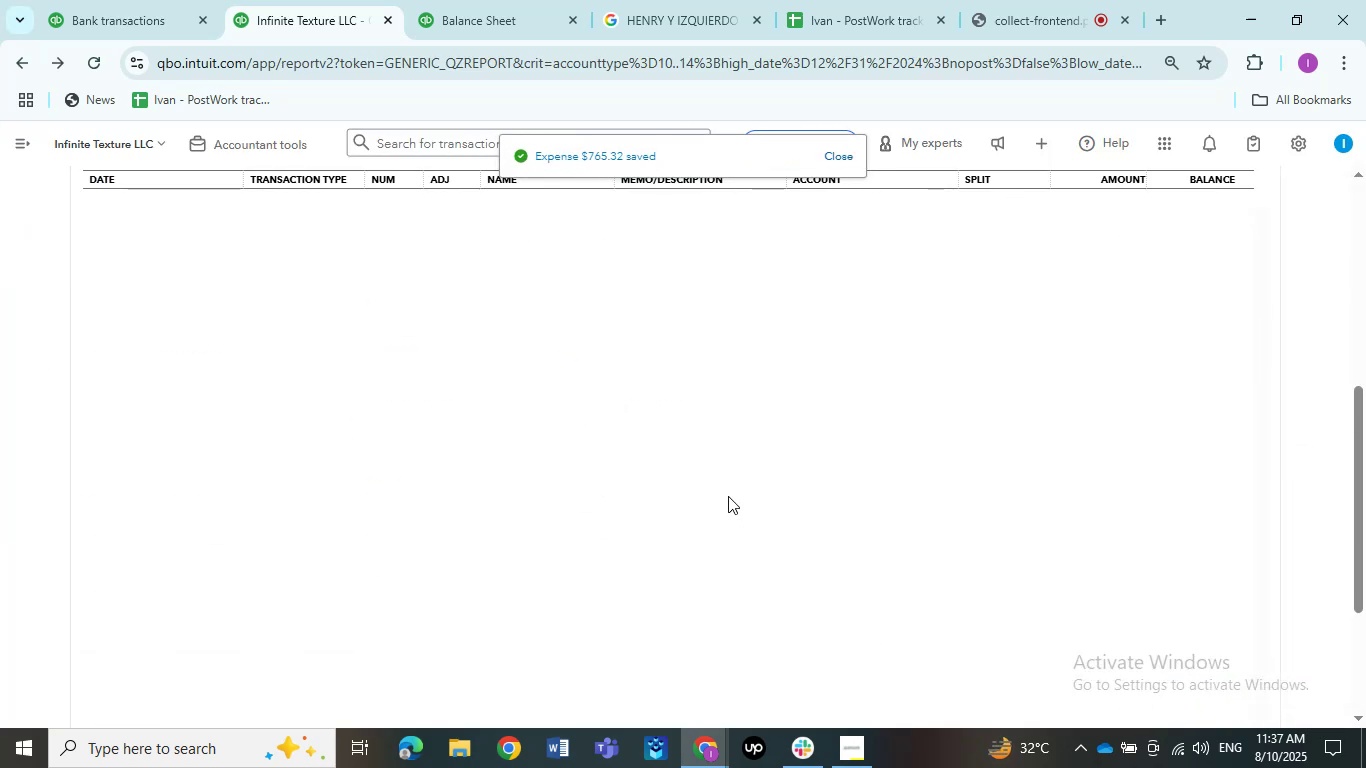 
left_click_drag(start_coordinate=[751, 447], to_coordinate=[750, 442])
 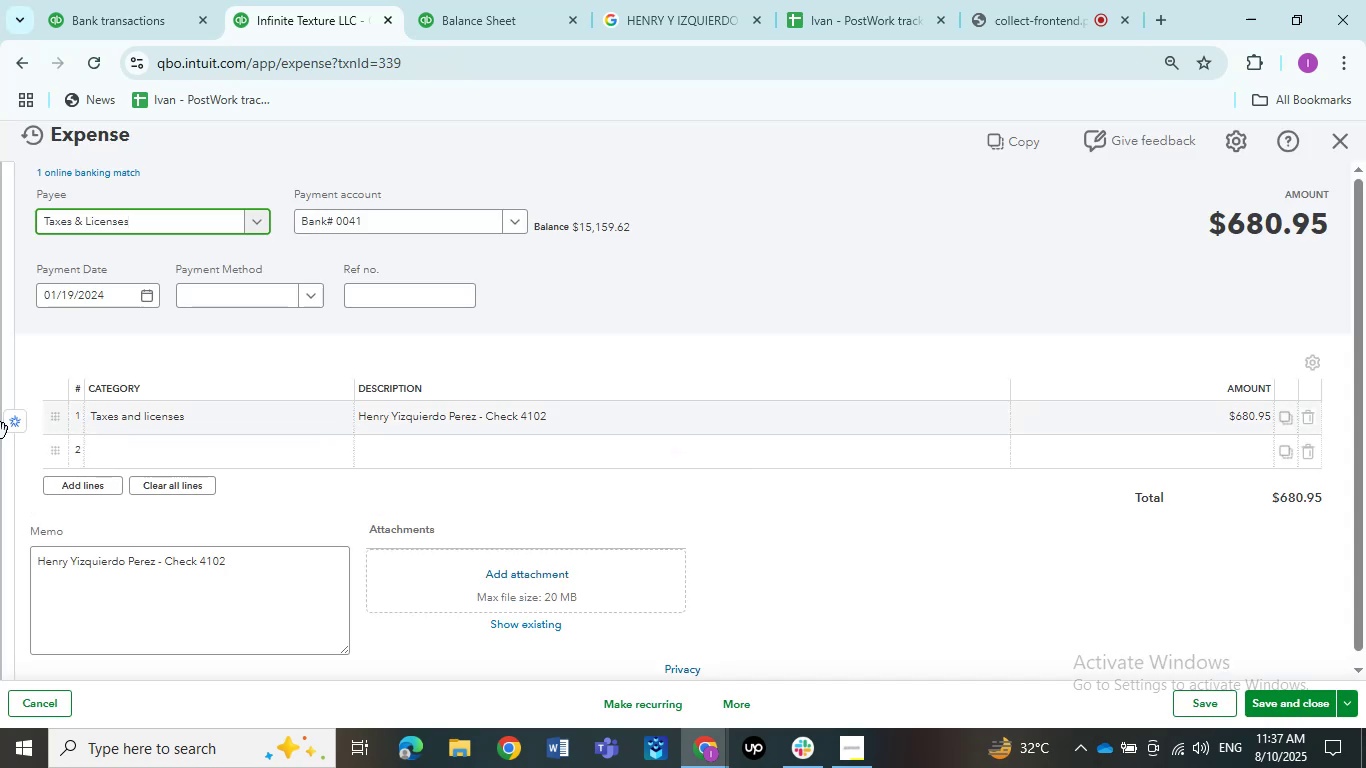 
left_click([190, 424])
 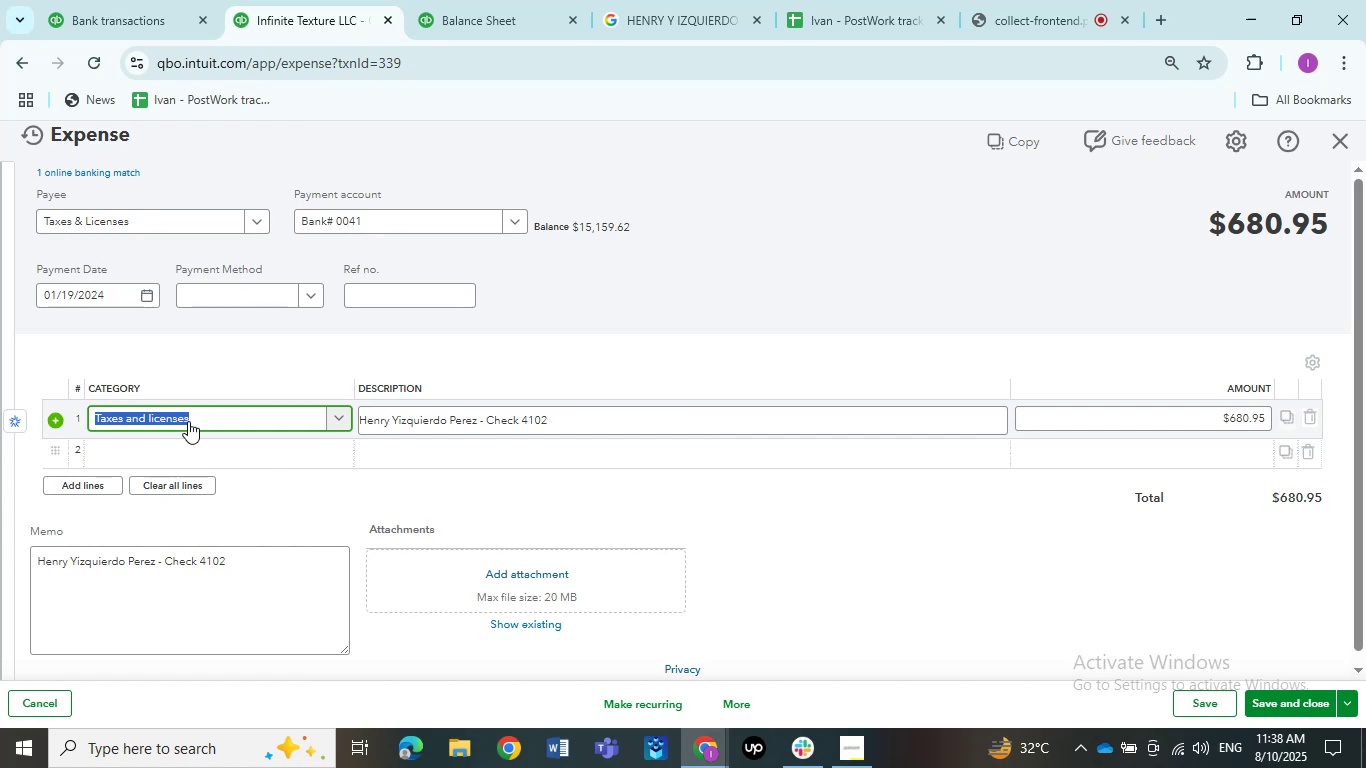 
wait(5.23)
 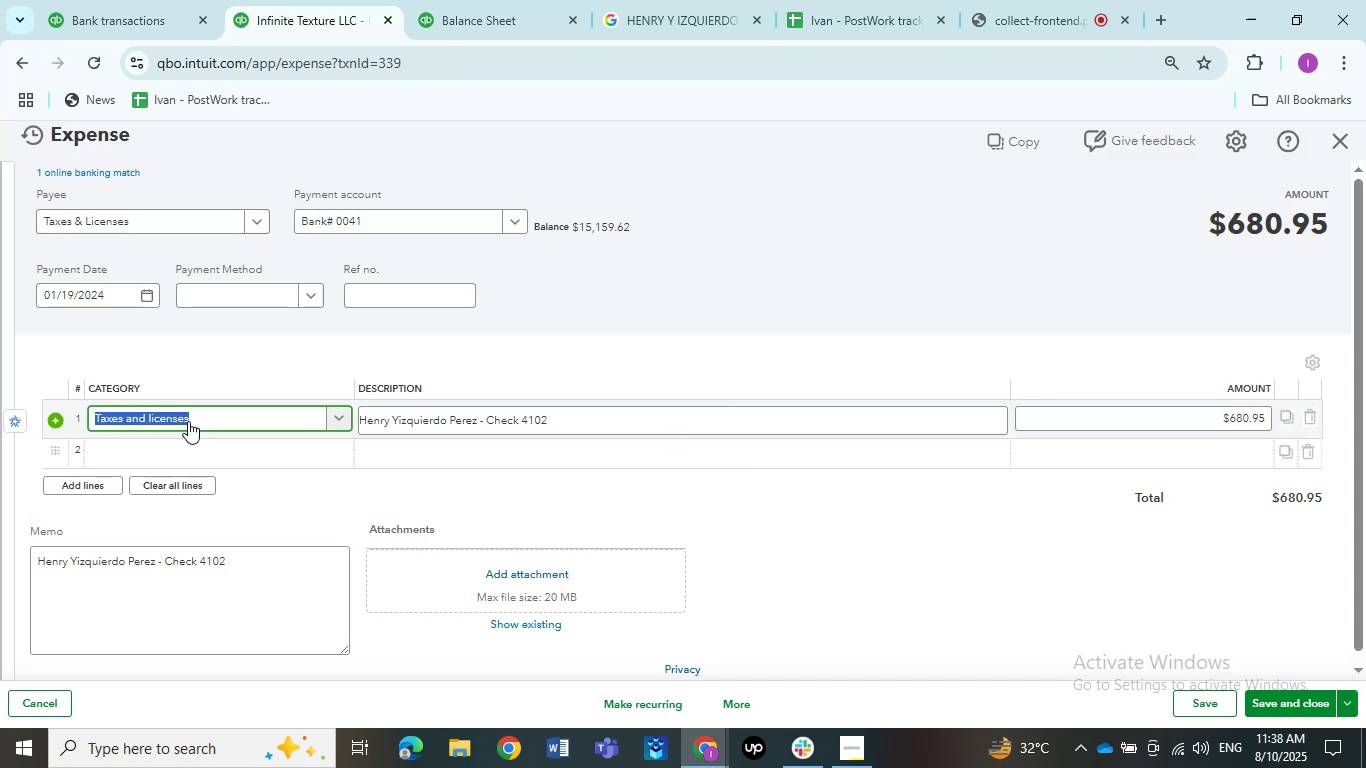 
type(ask my)
 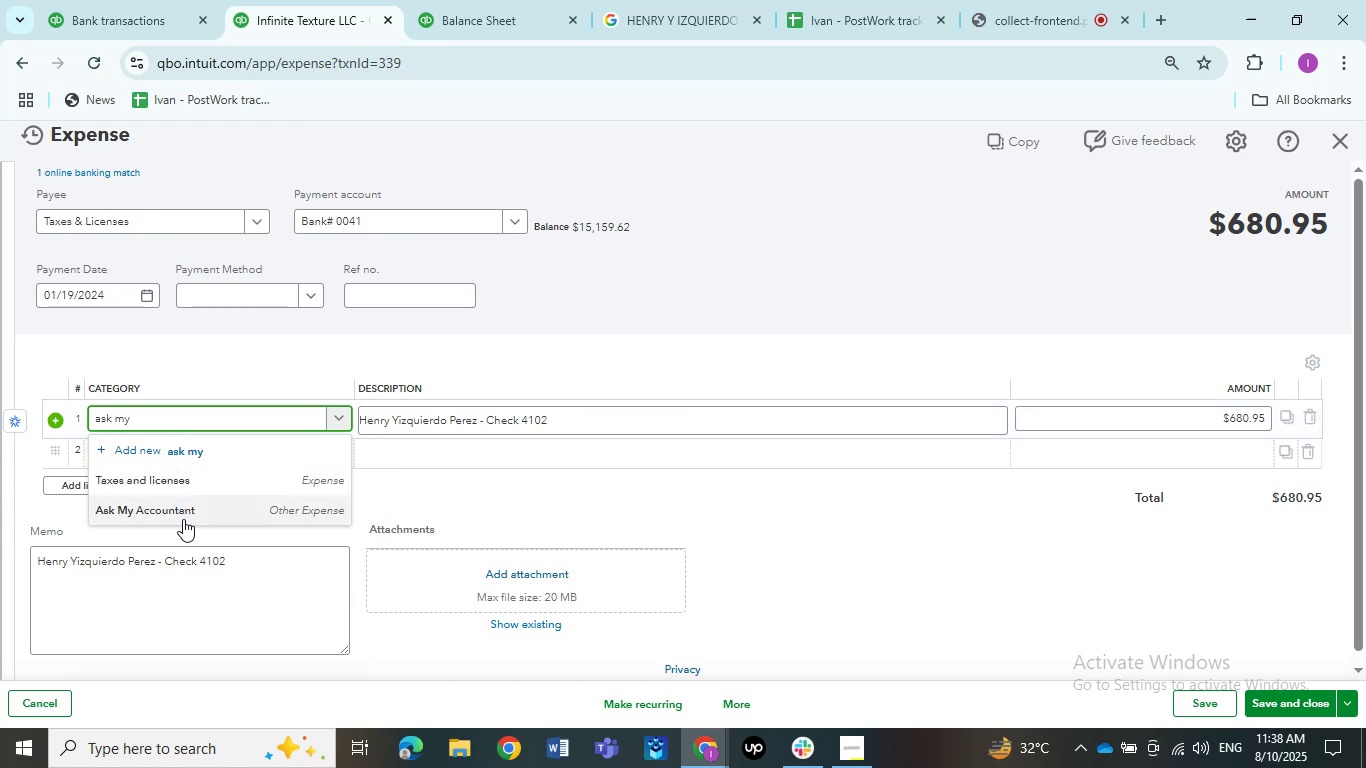 
left_click([180, 513])
 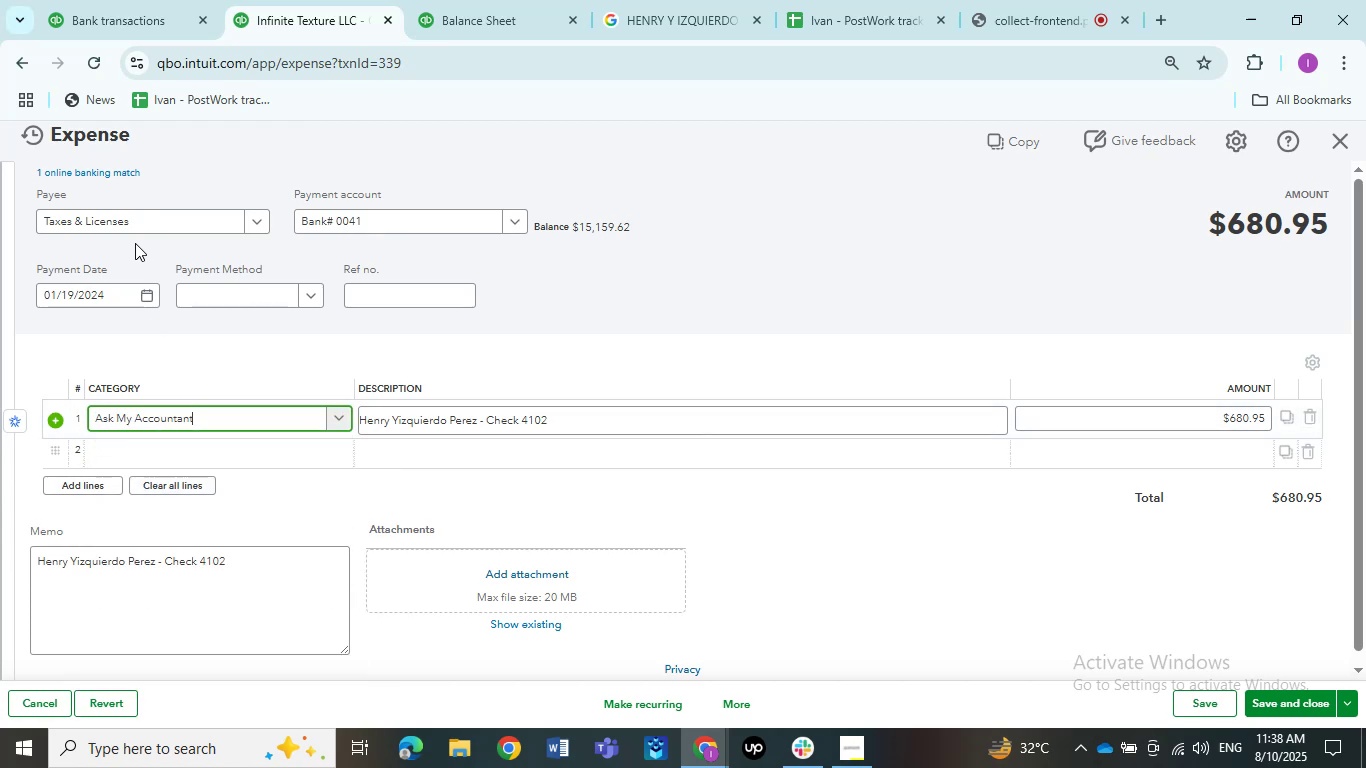 
left_click([130, 231])
 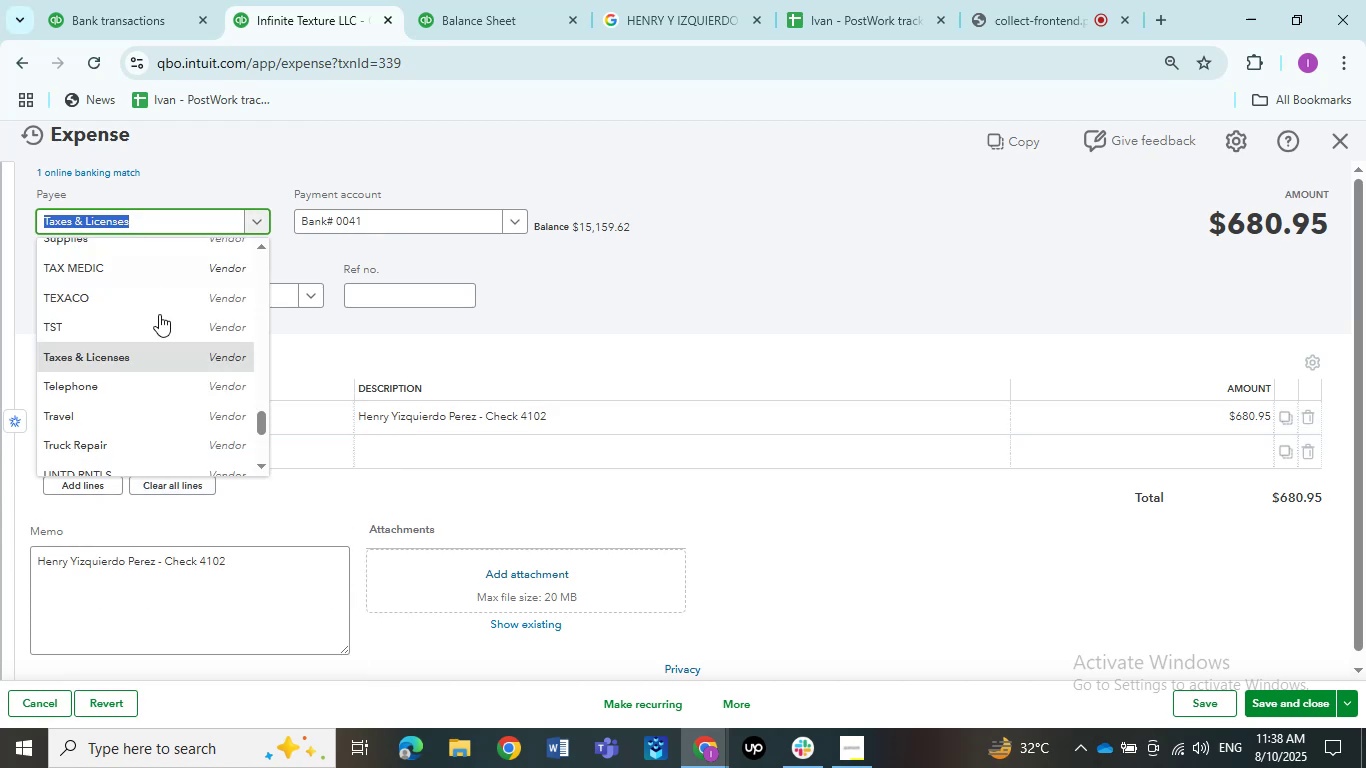 
scroll: coordinate [165, 342], scroll_direction: up, amount: 9.0
 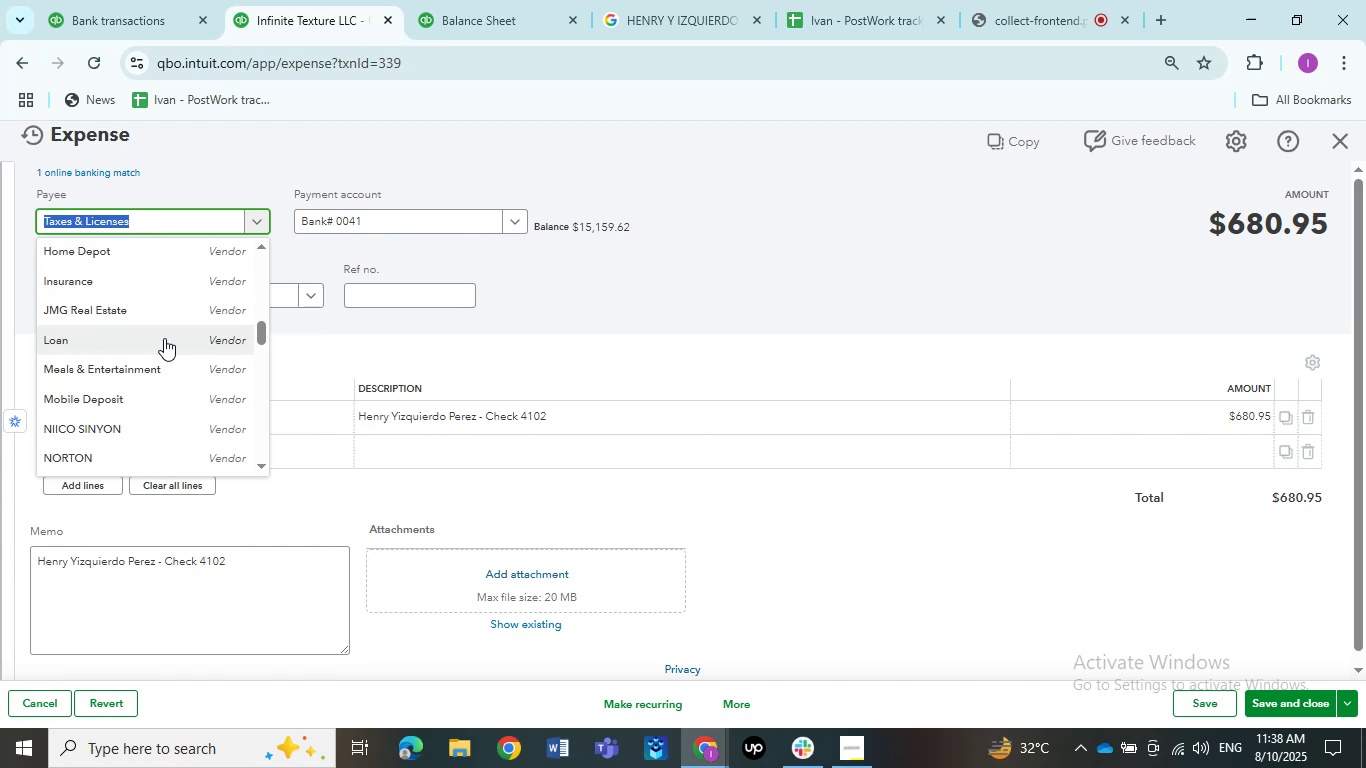 
wait(6.77)
 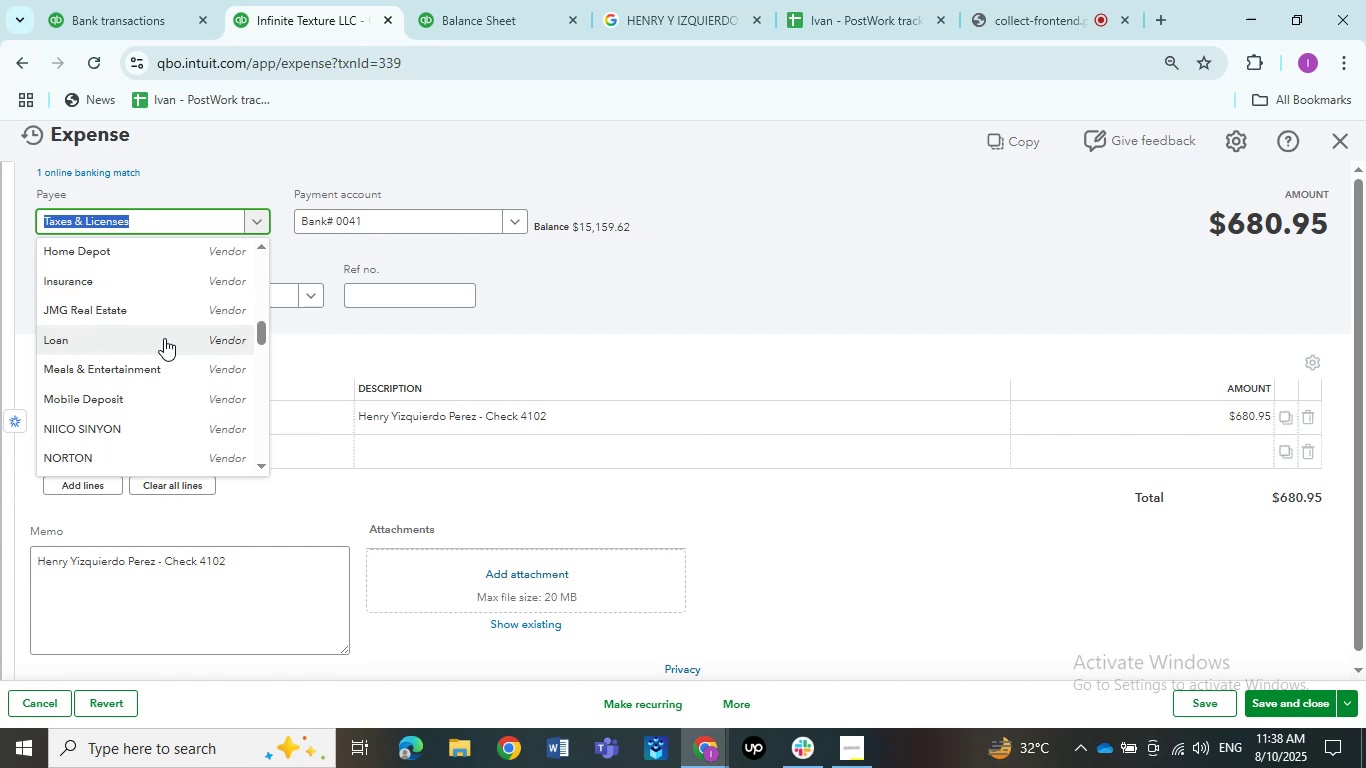 
scroll: coordinate [158, 341], scroll_direction: up, amount: 4.0
 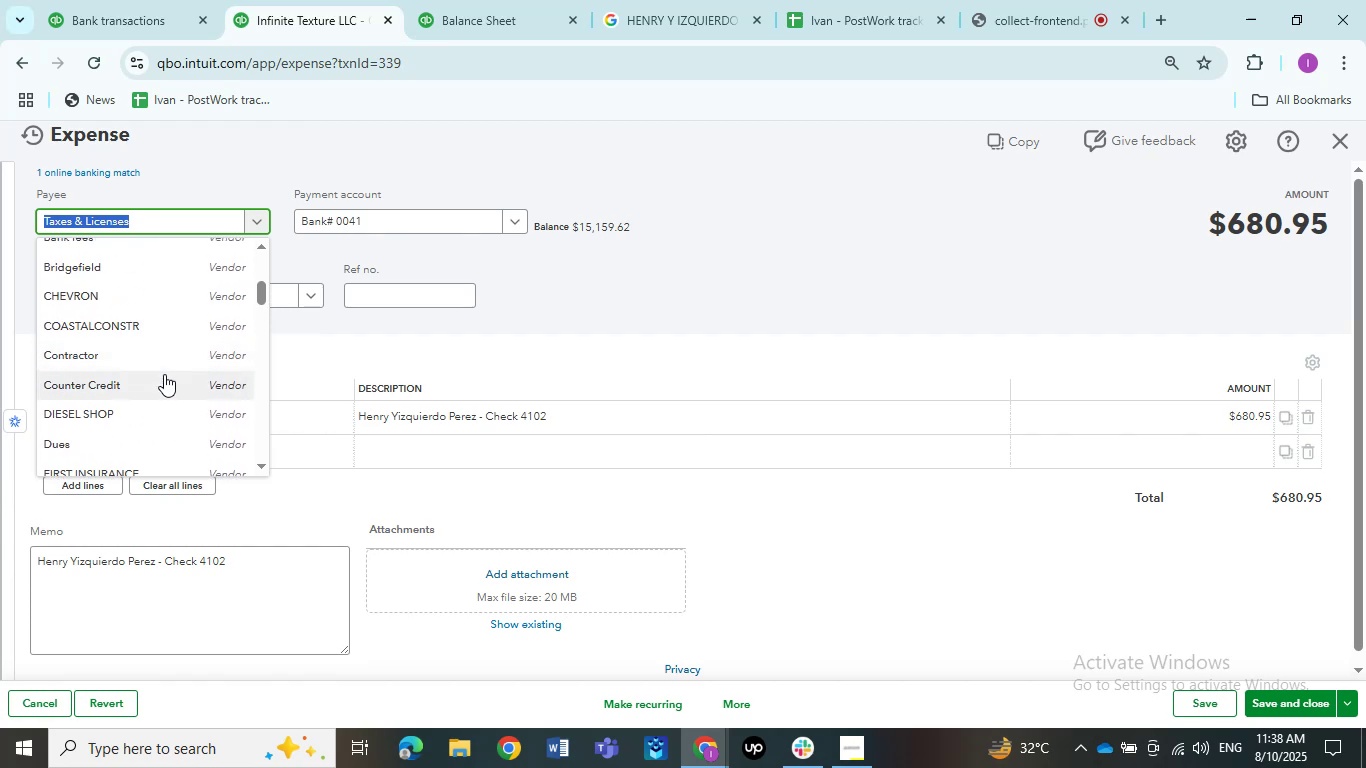 
scroll: coordinate [143, 359], scroll_direction: down, amount: 2.0
 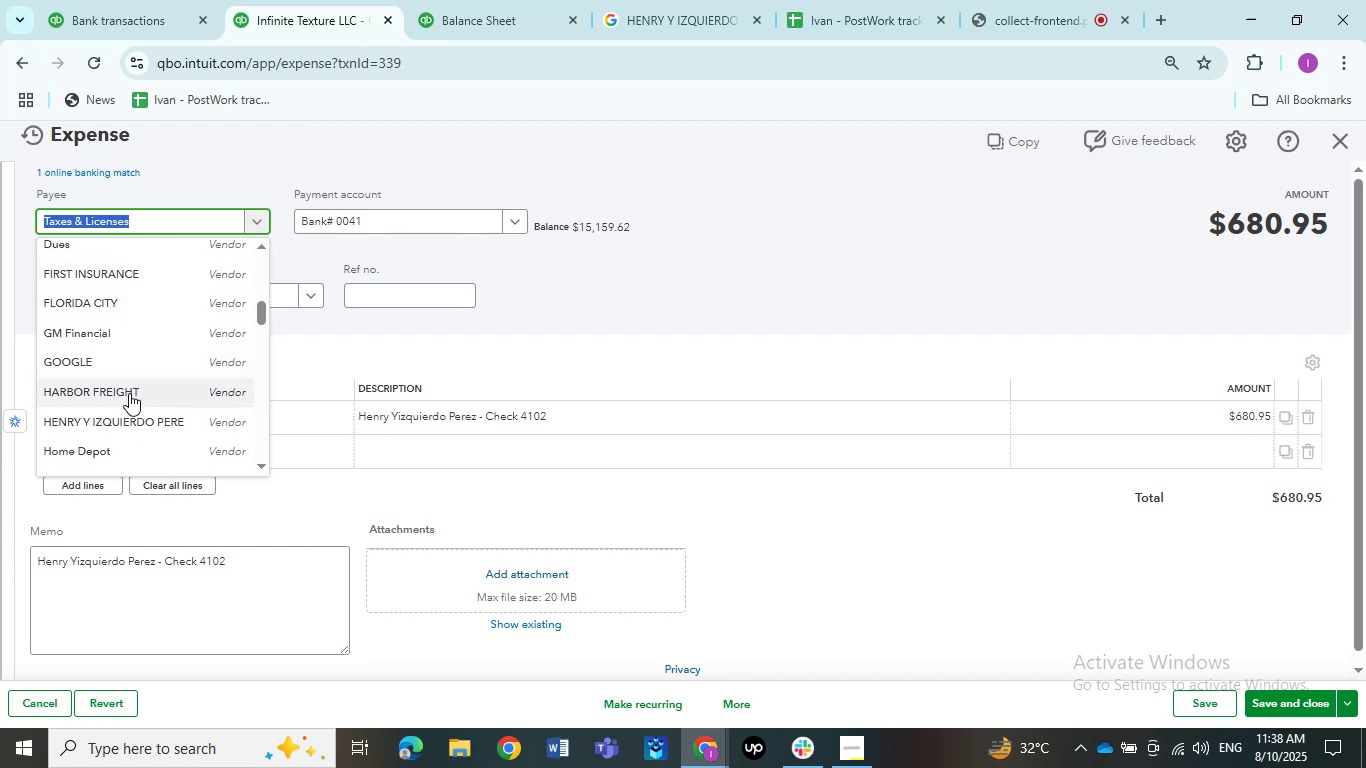 
left_click([127, 408])
 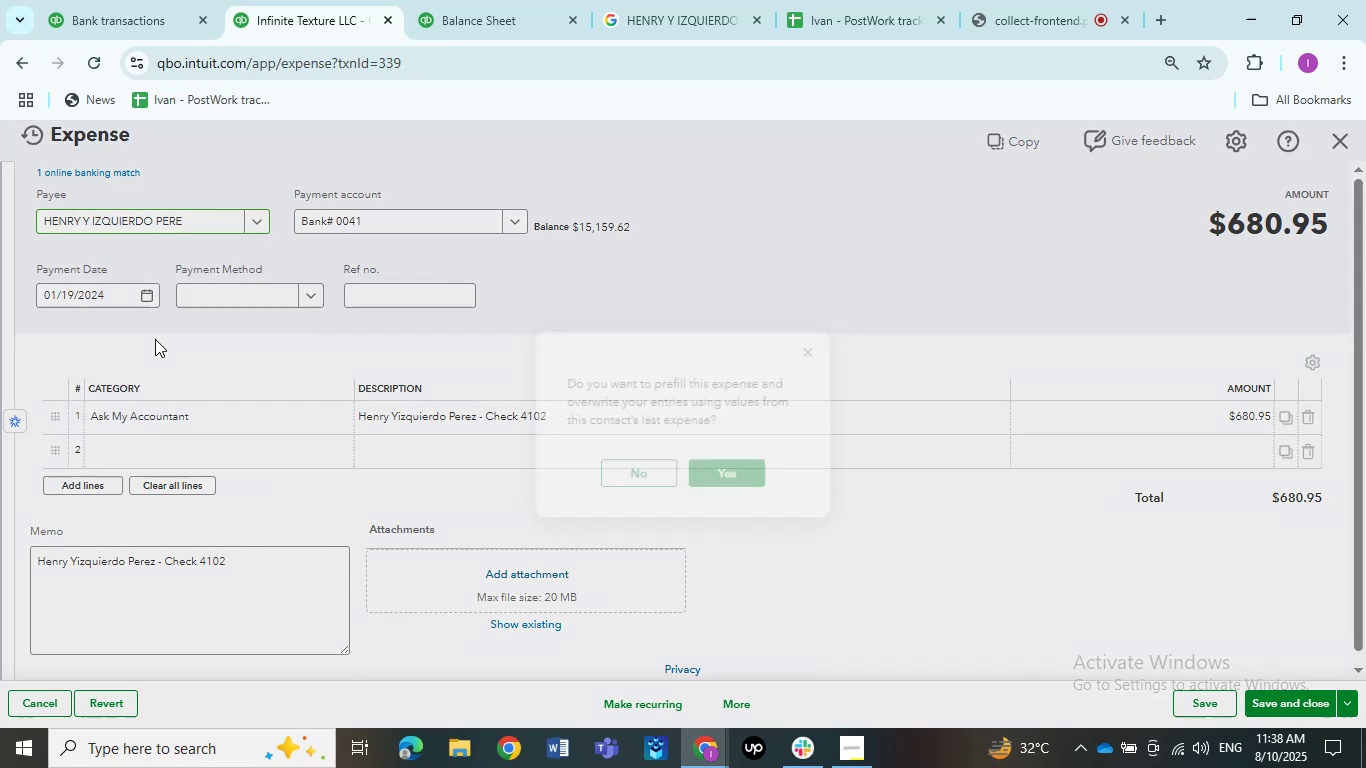 
left_click([151, 341])
 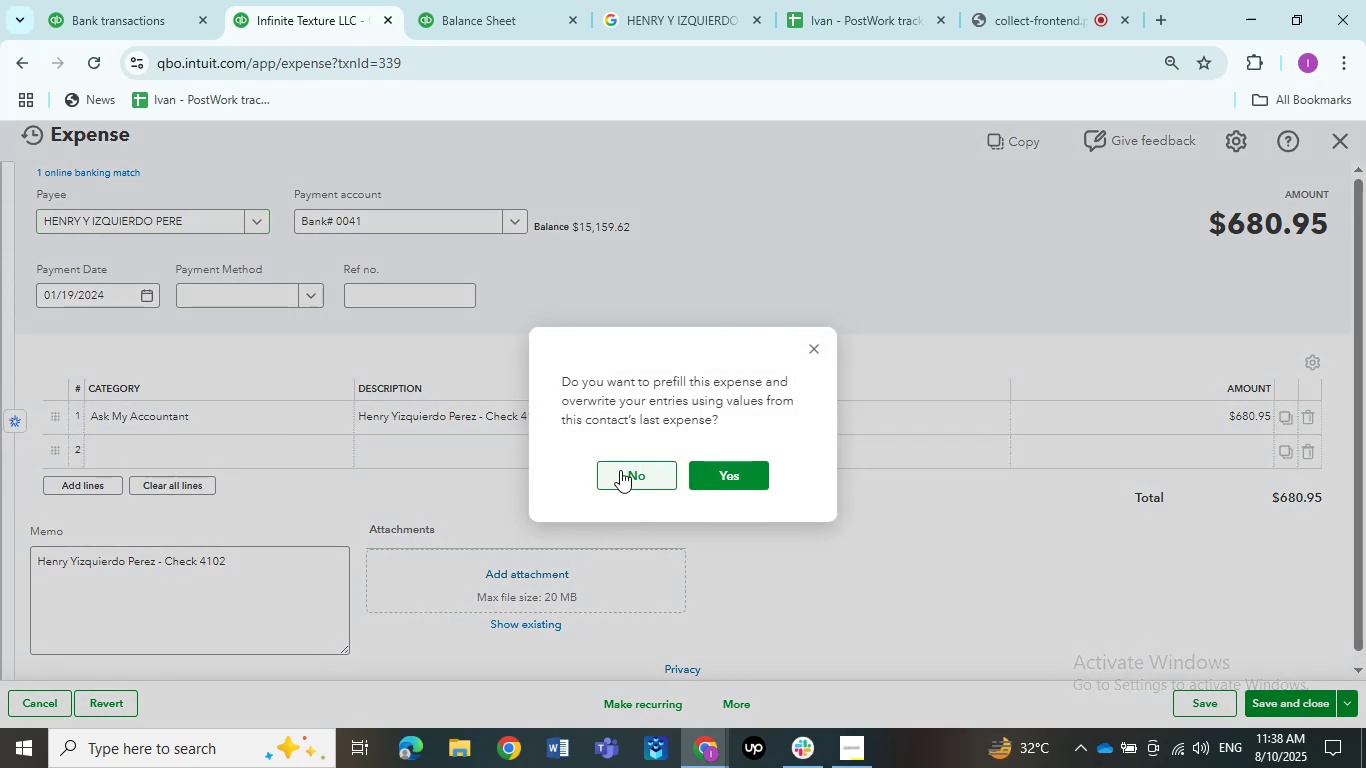 
left_click([620, 470])
 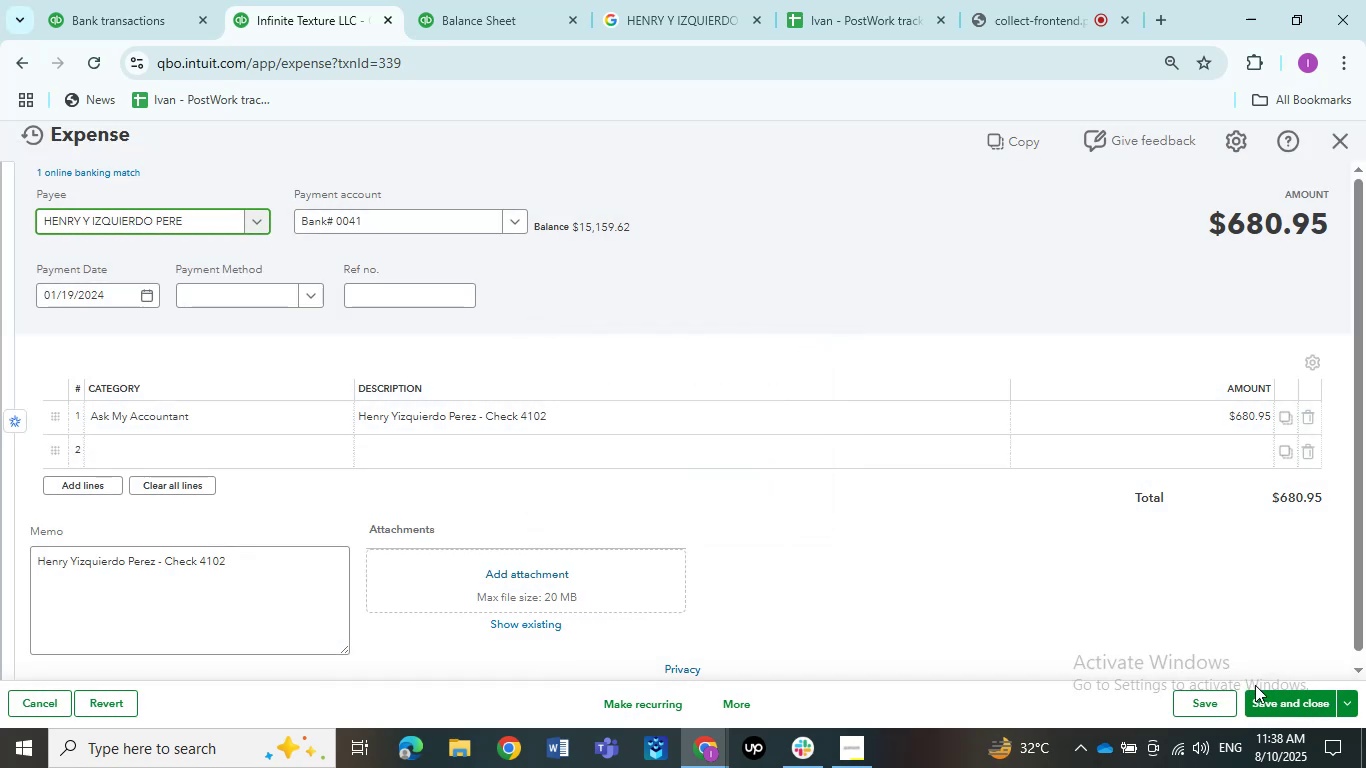 
left_click([1261, 694])
 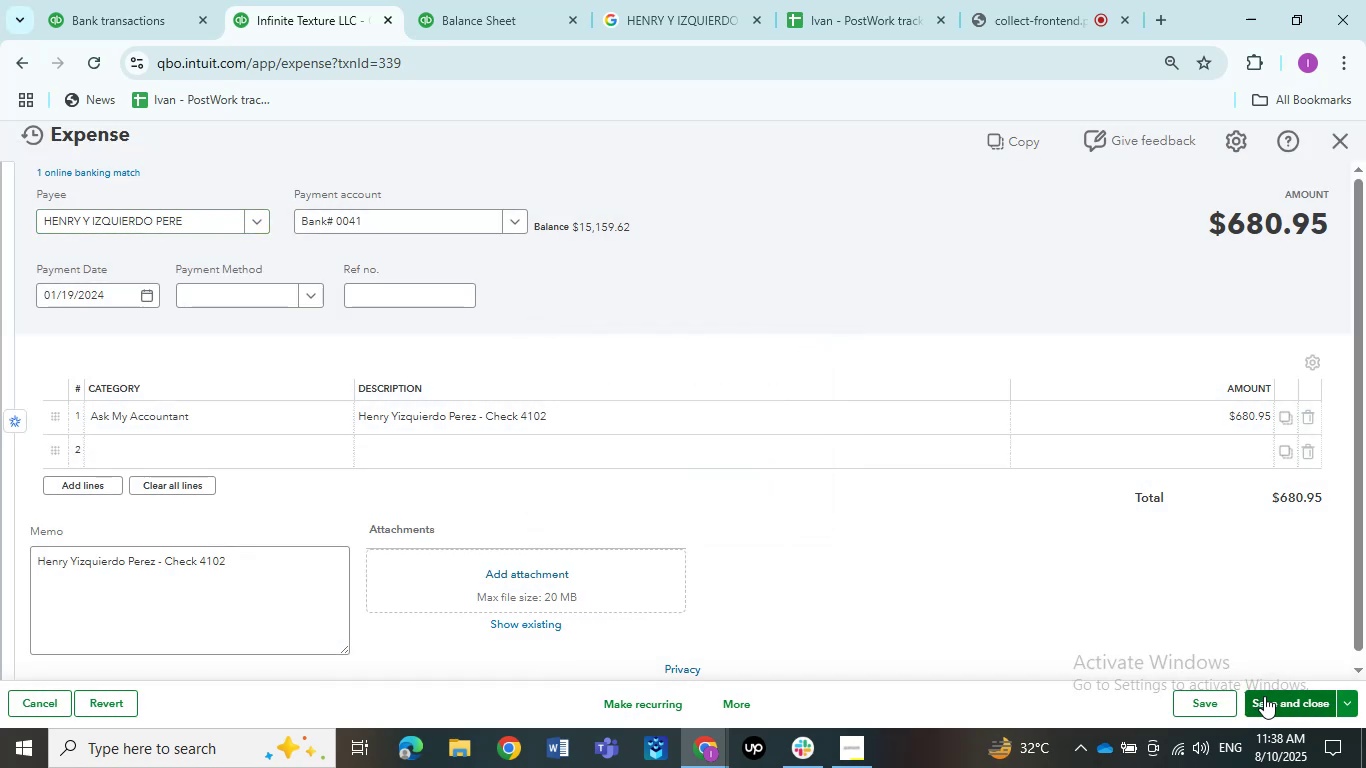 
left_click([1264, 696])
 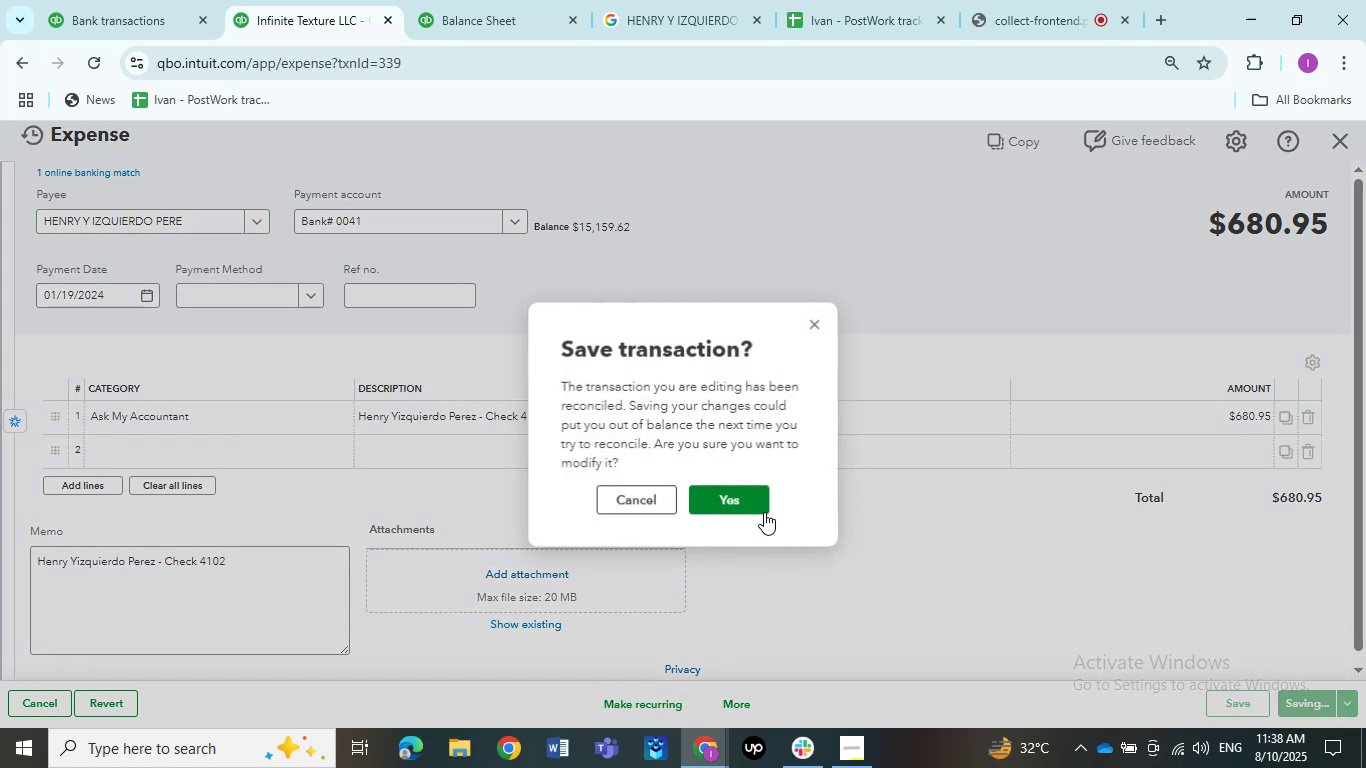 
left_click([758, 508])
 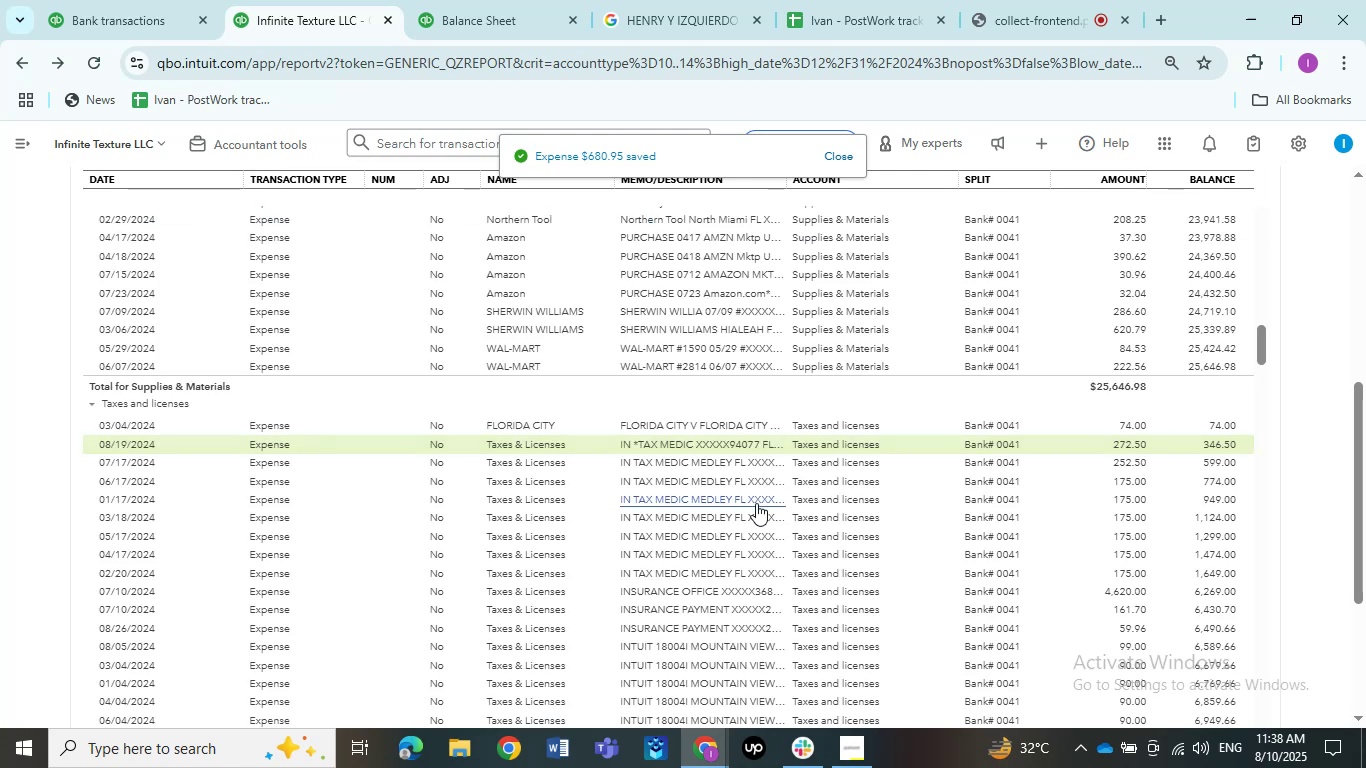 
wait(6.72)
 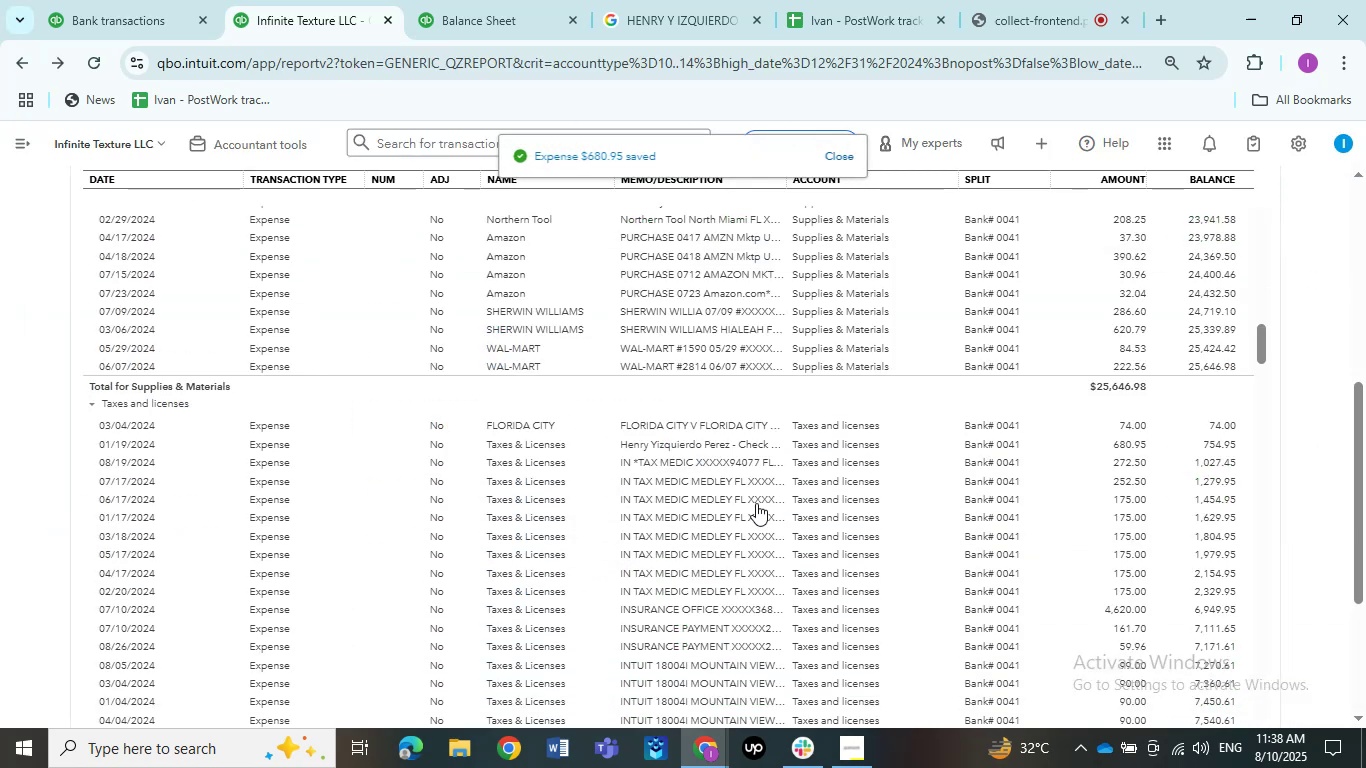 
left_click([717, 446])
 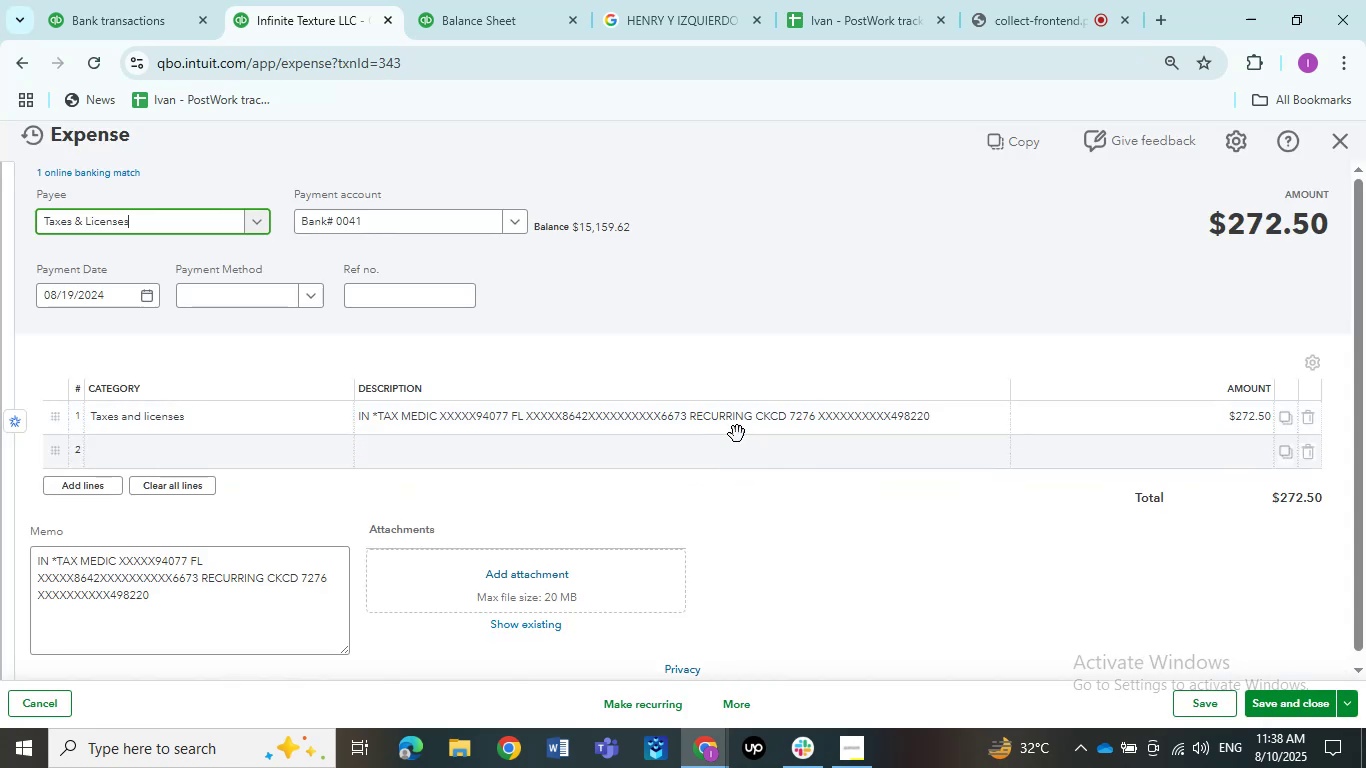 
left_click([449, 415])
 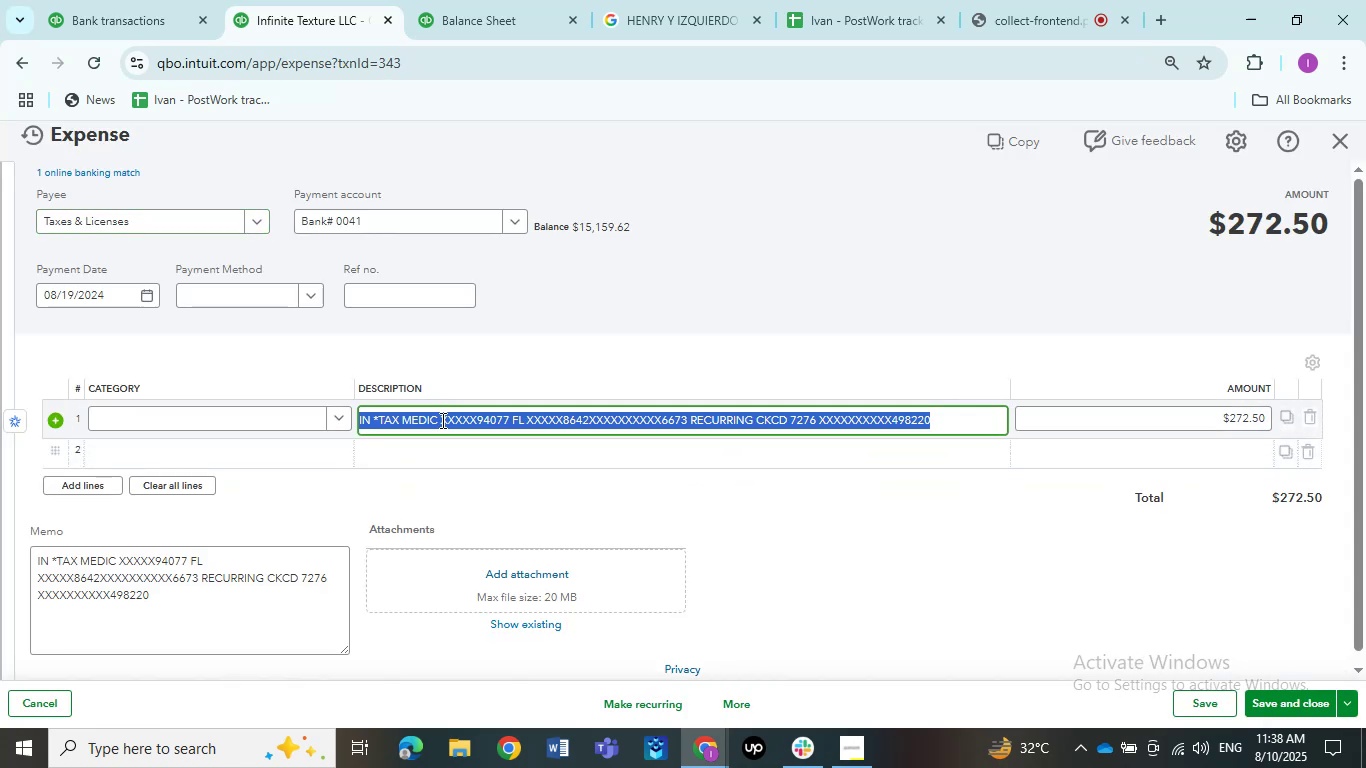 
left_click([437, 420])
 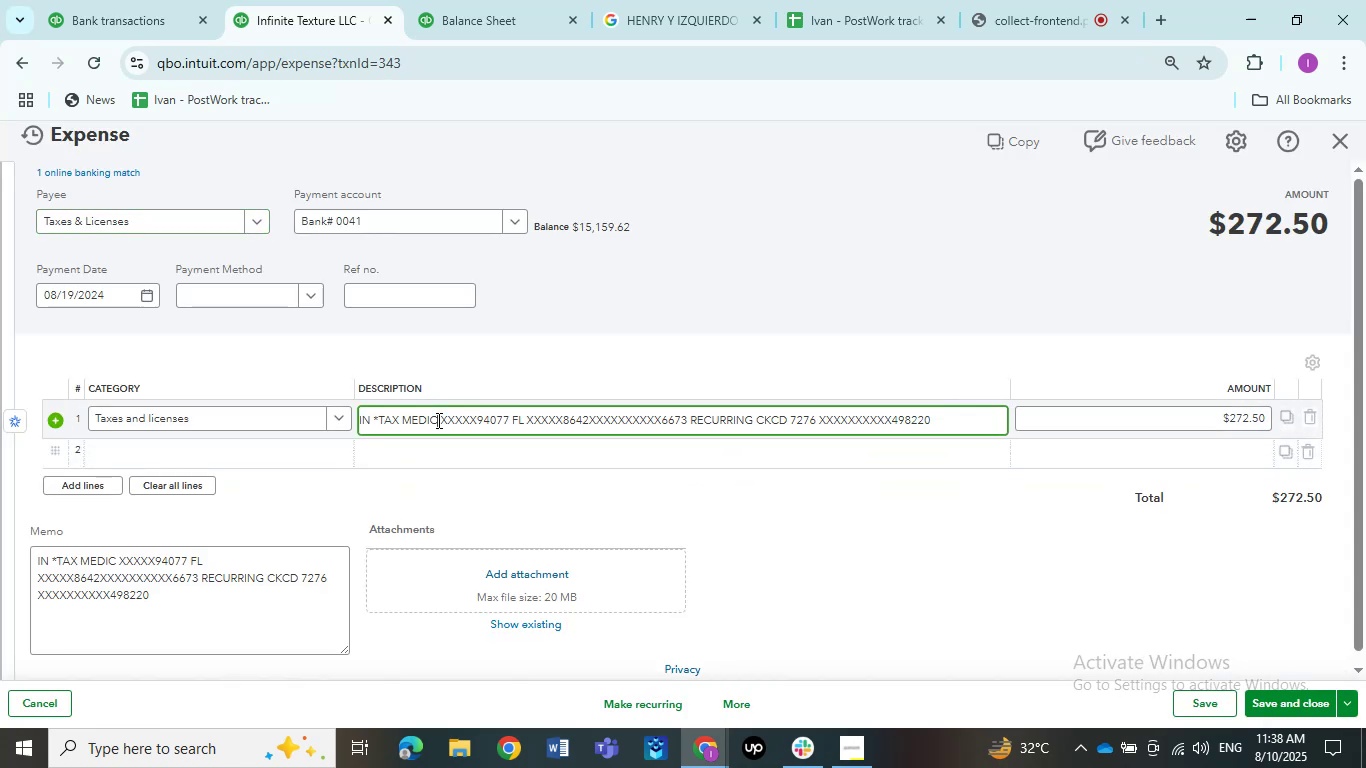 
left_click_drag(start_coordinate=[437, 420], to_coordinate=[386, 413])
 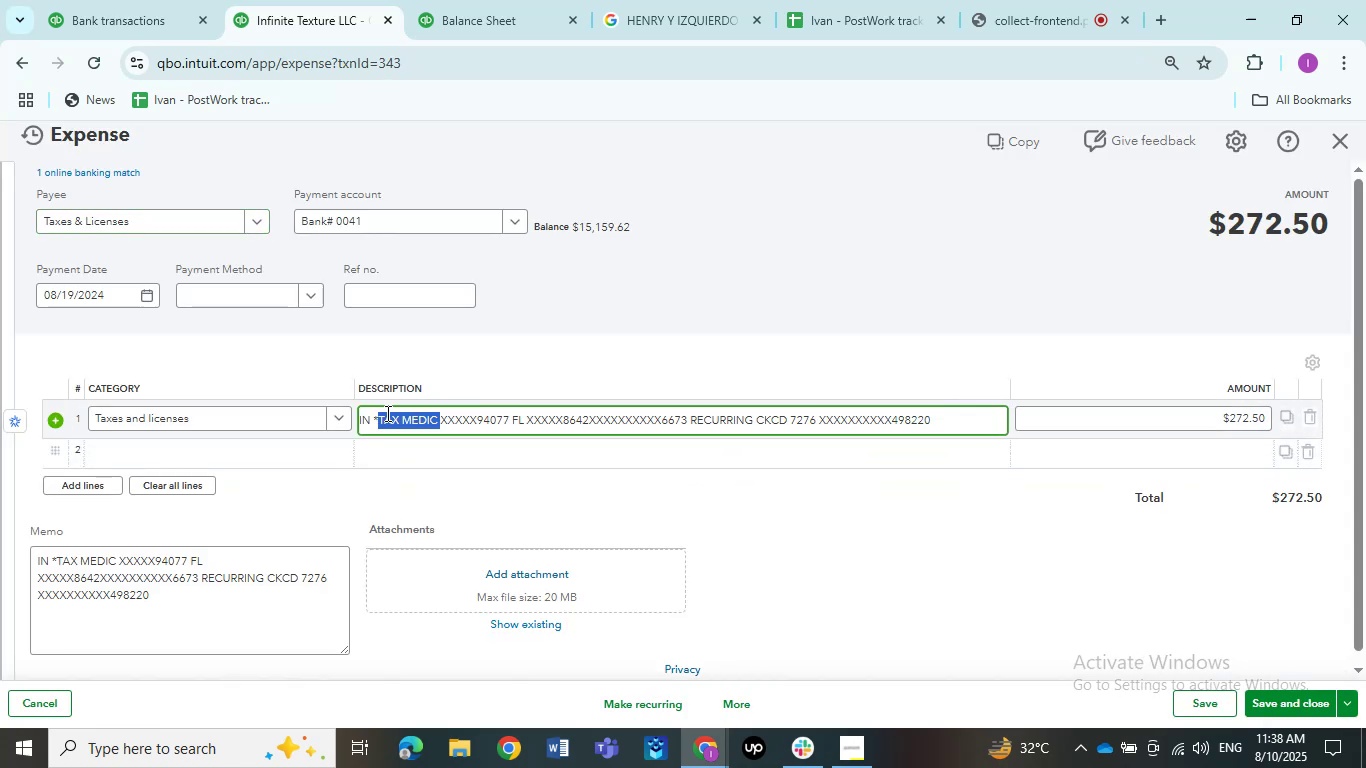 
key(Control+C)
 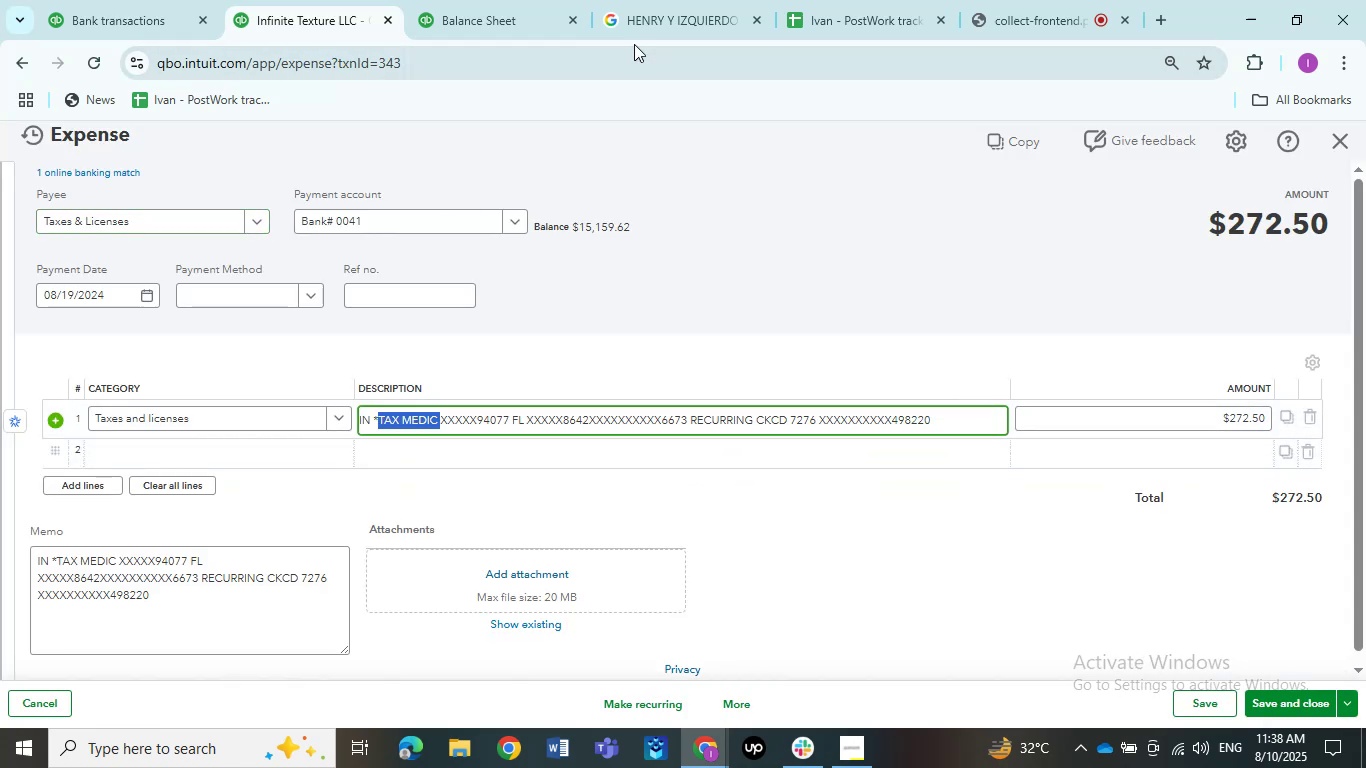 
left_click([638, 23])
 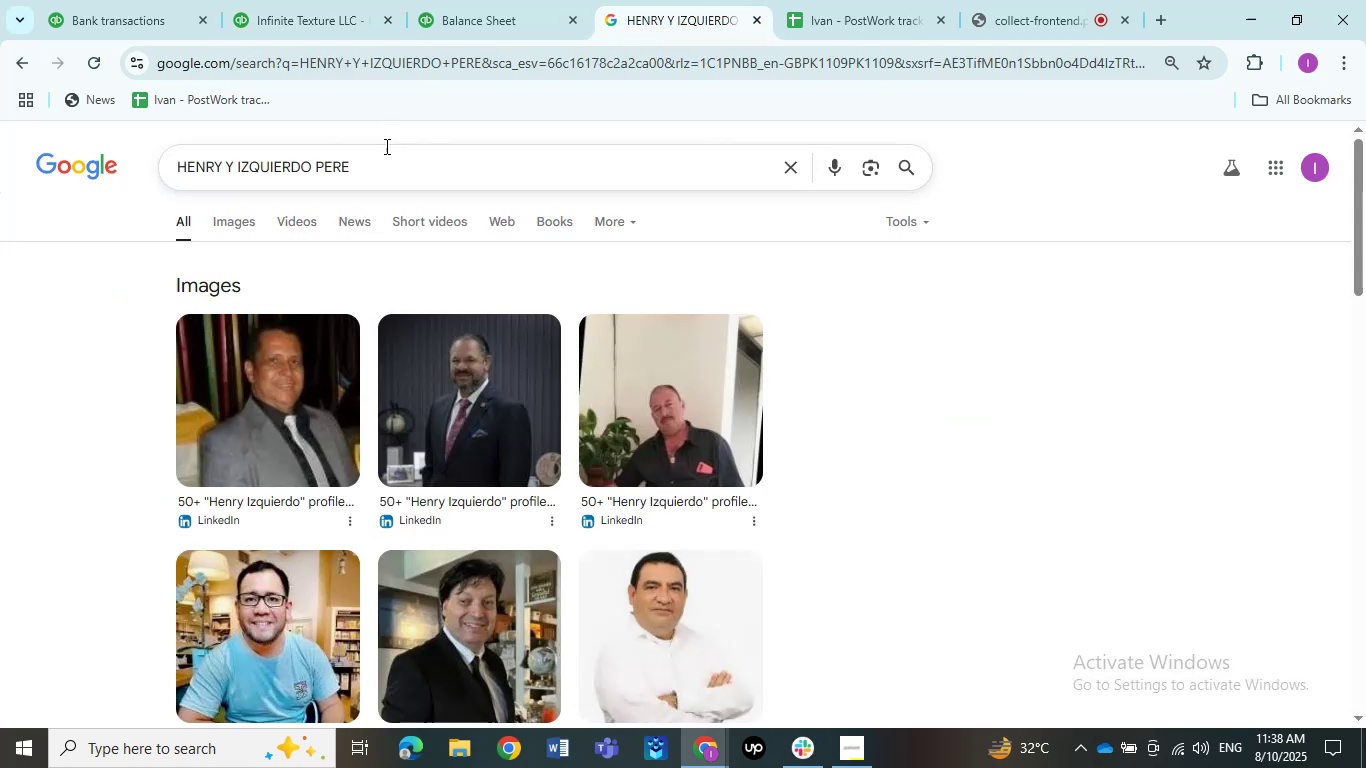 
left_click_drag(start_coordinate=[387, 165], to_coordinate=[161, 163])
 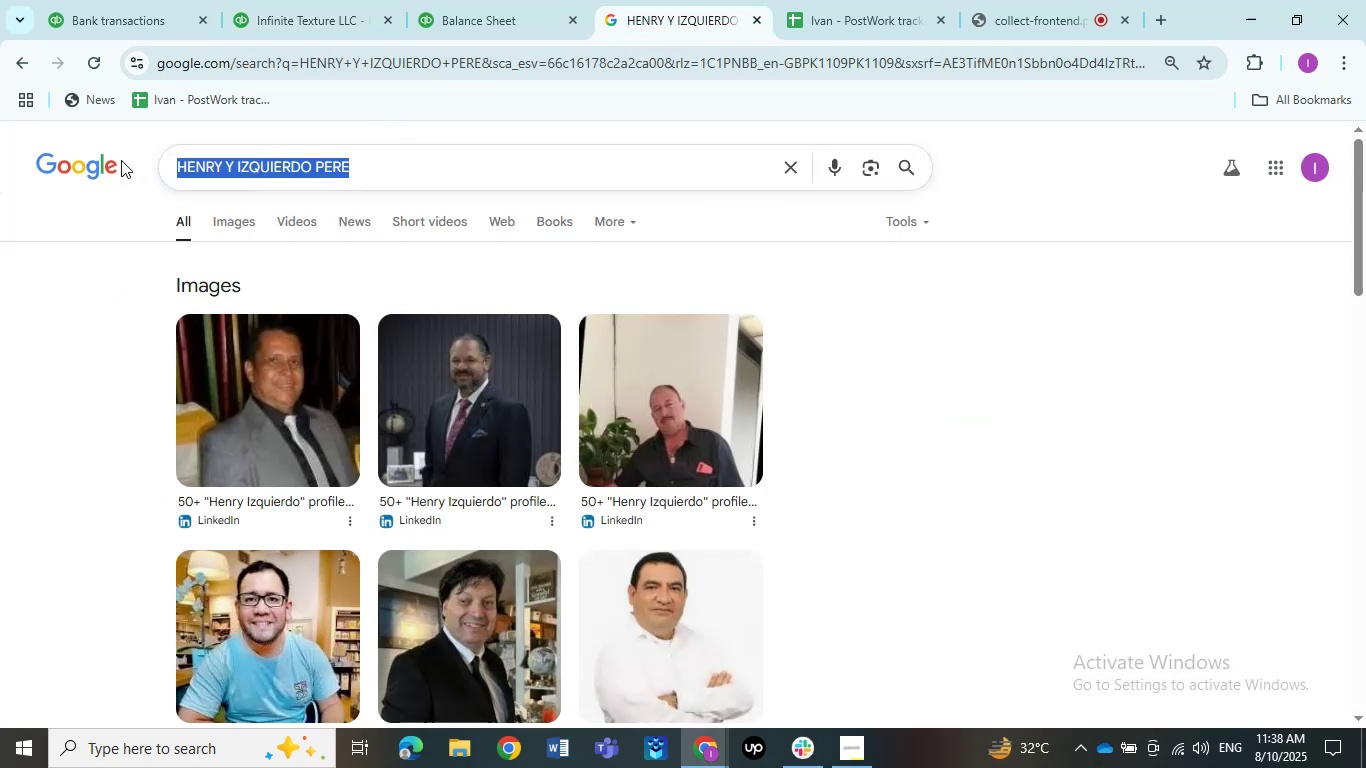 
key(Control+V)
 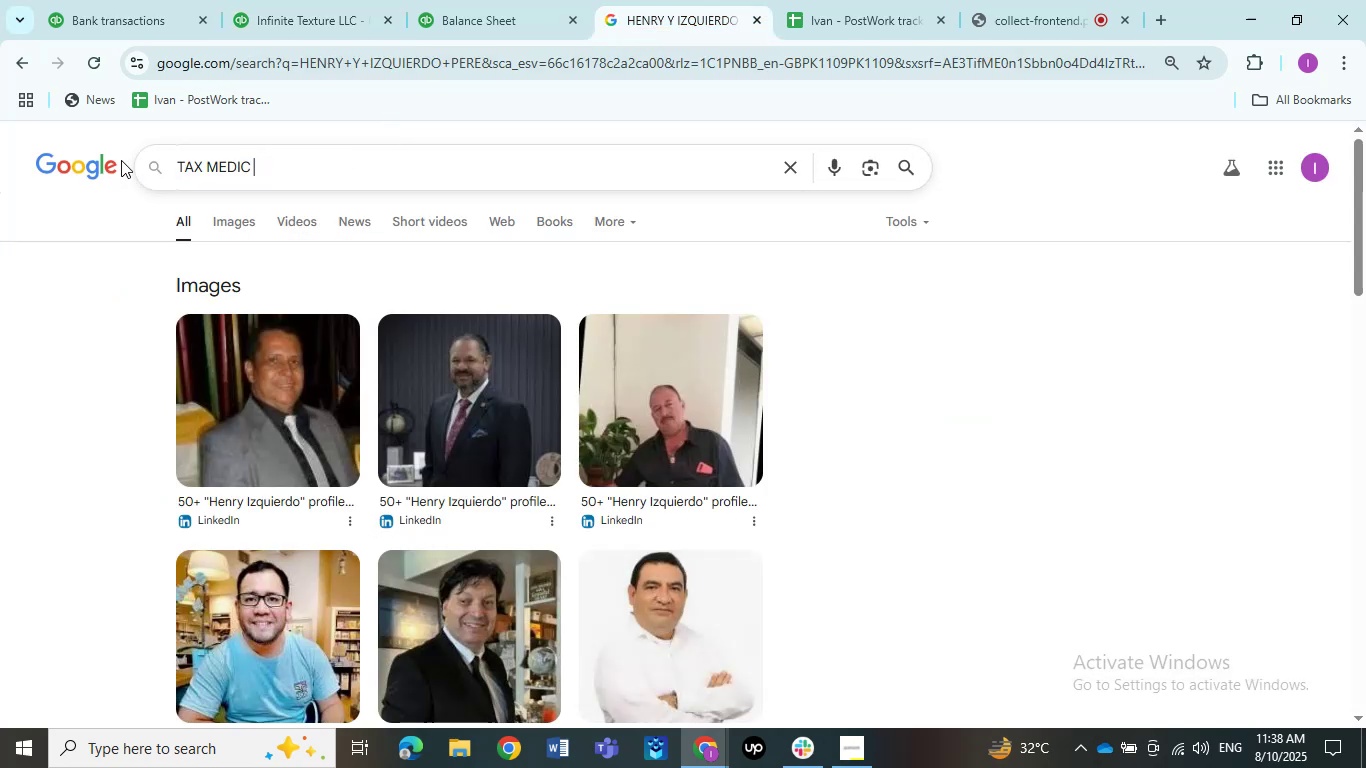 
key(NumpadEnter)
 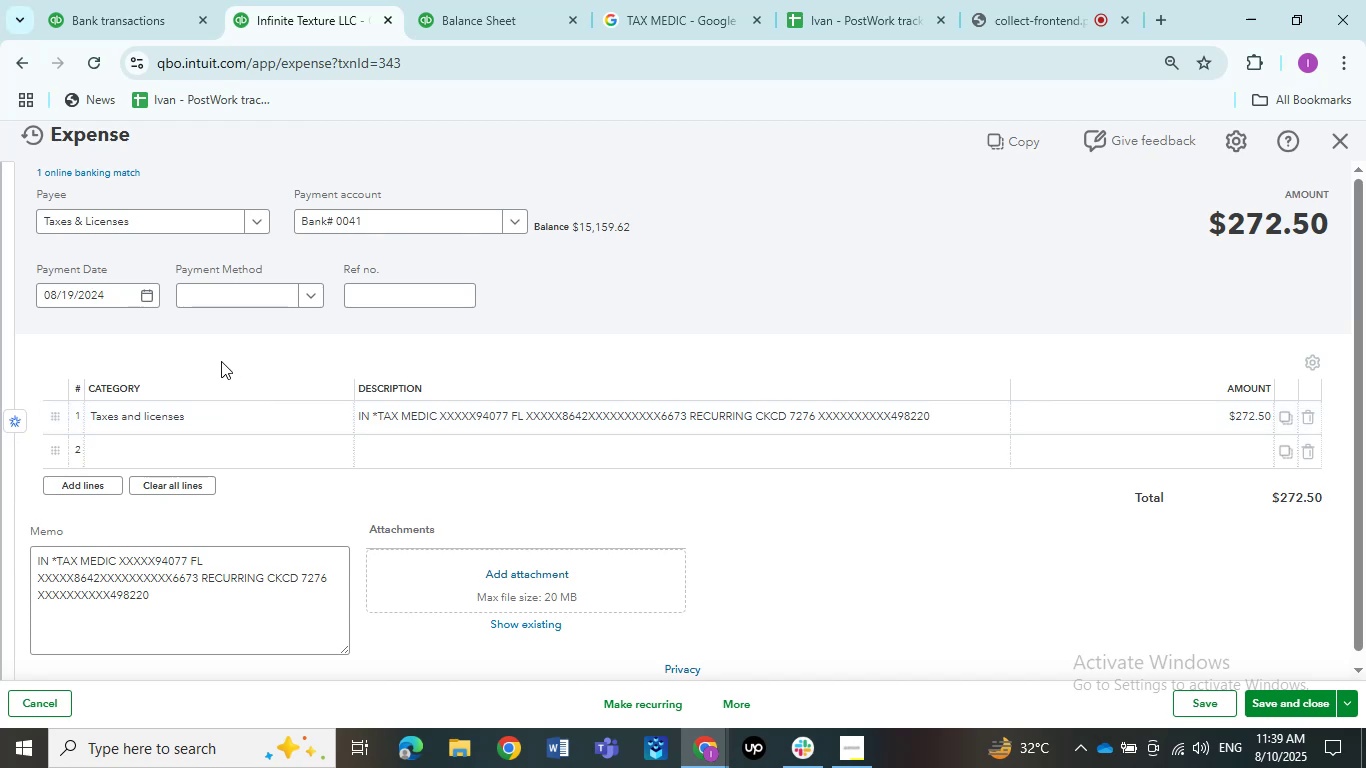 
wait(28.21)
 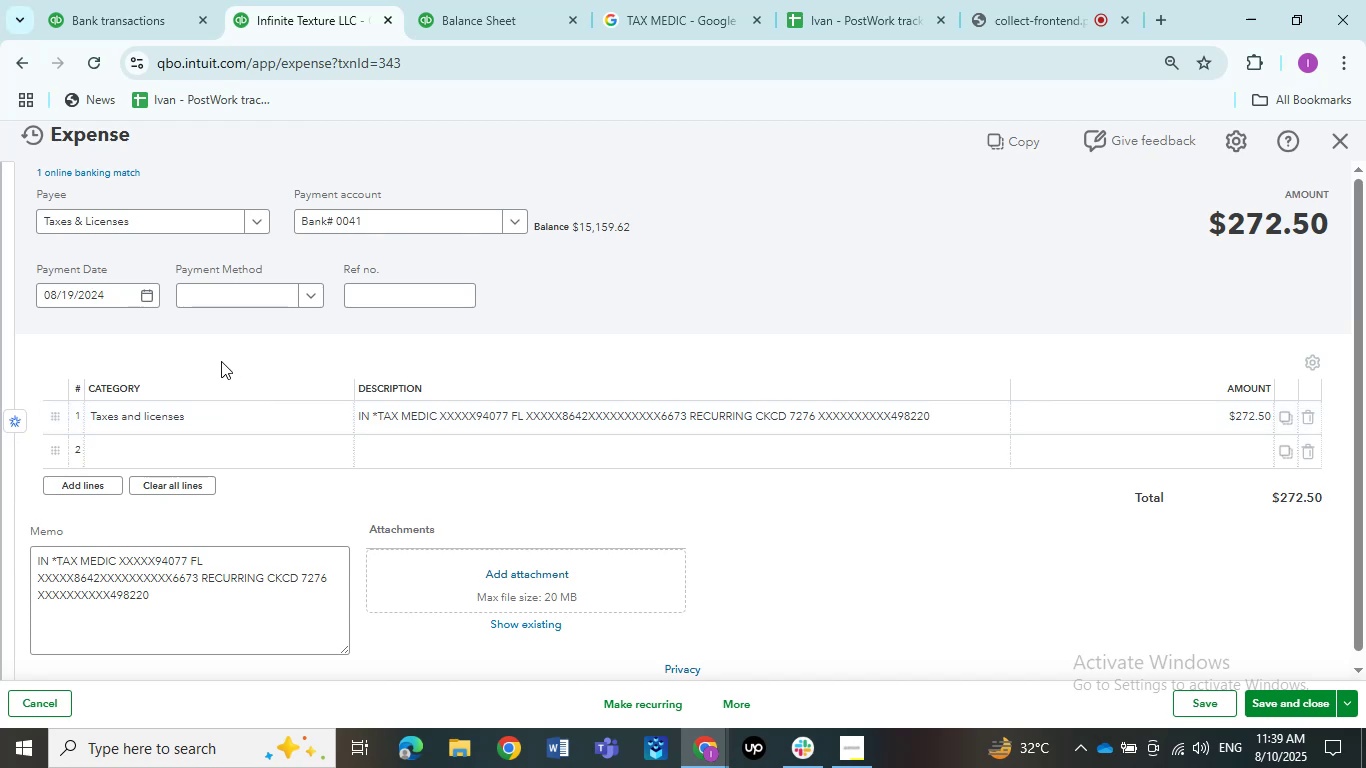 
left_click([207, 412])
 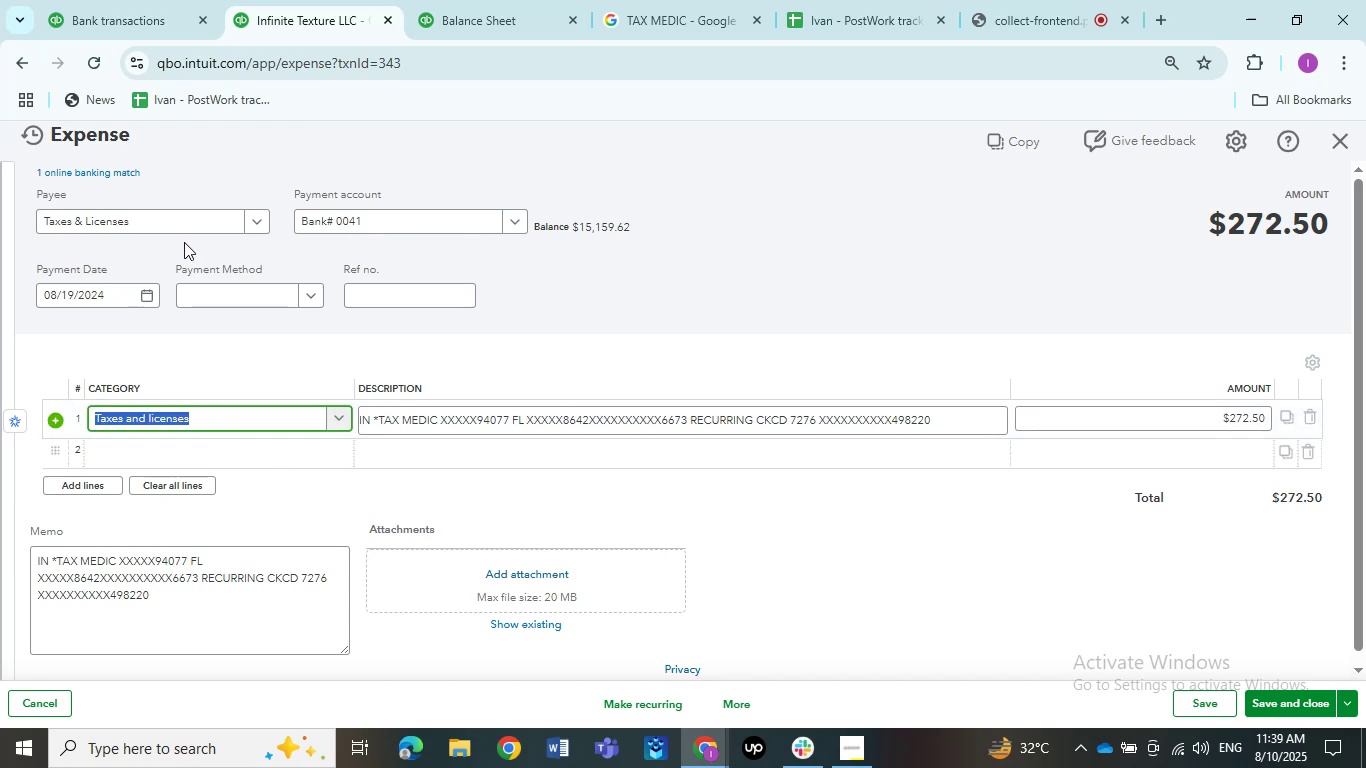 
left_click([175, 226])
 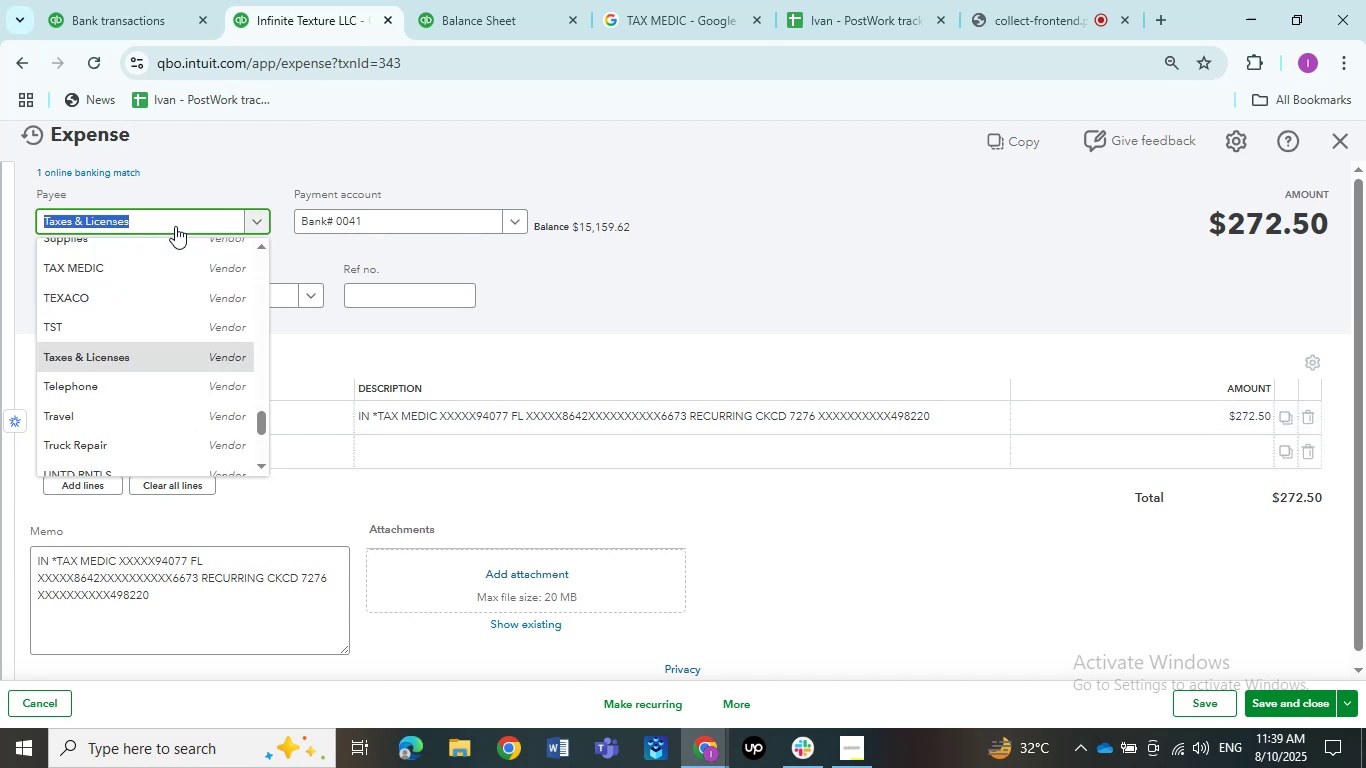 
type(tax)
 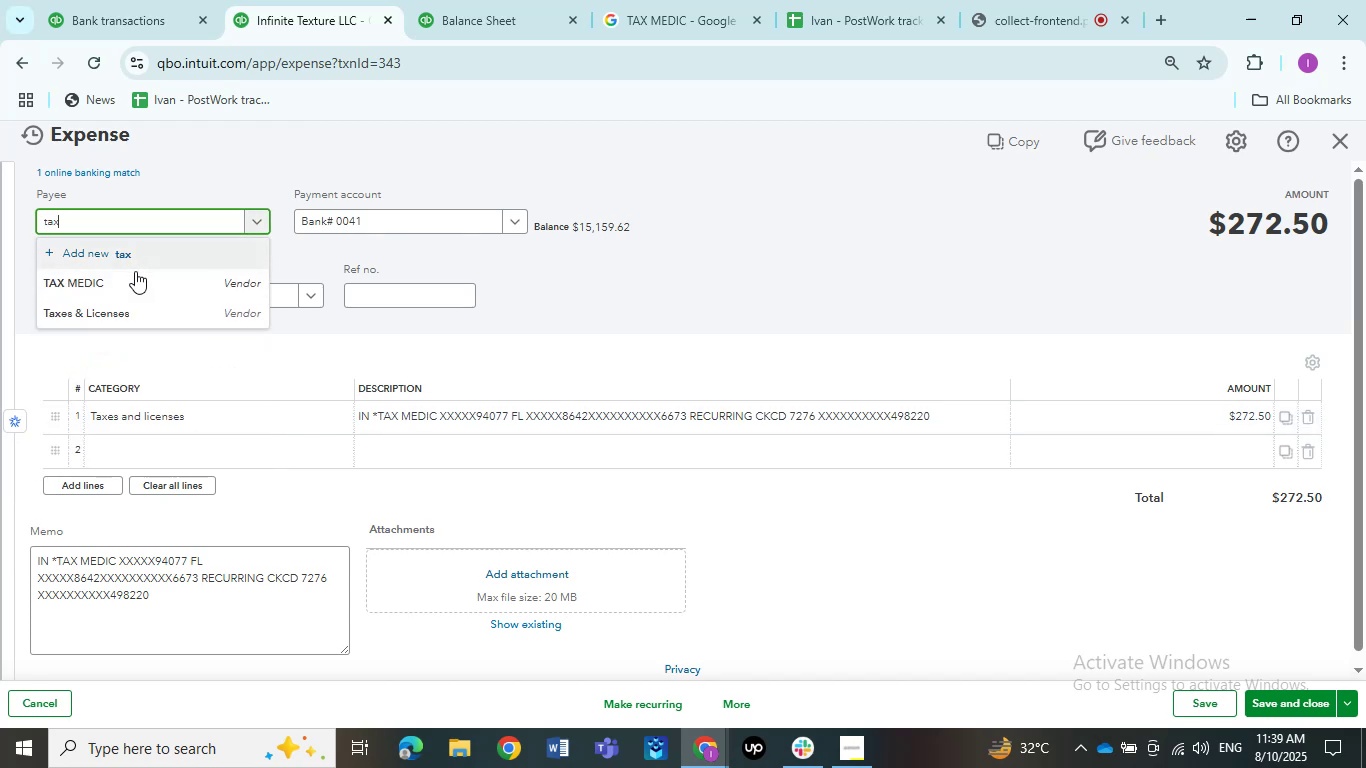 
left_click([130, 276])
 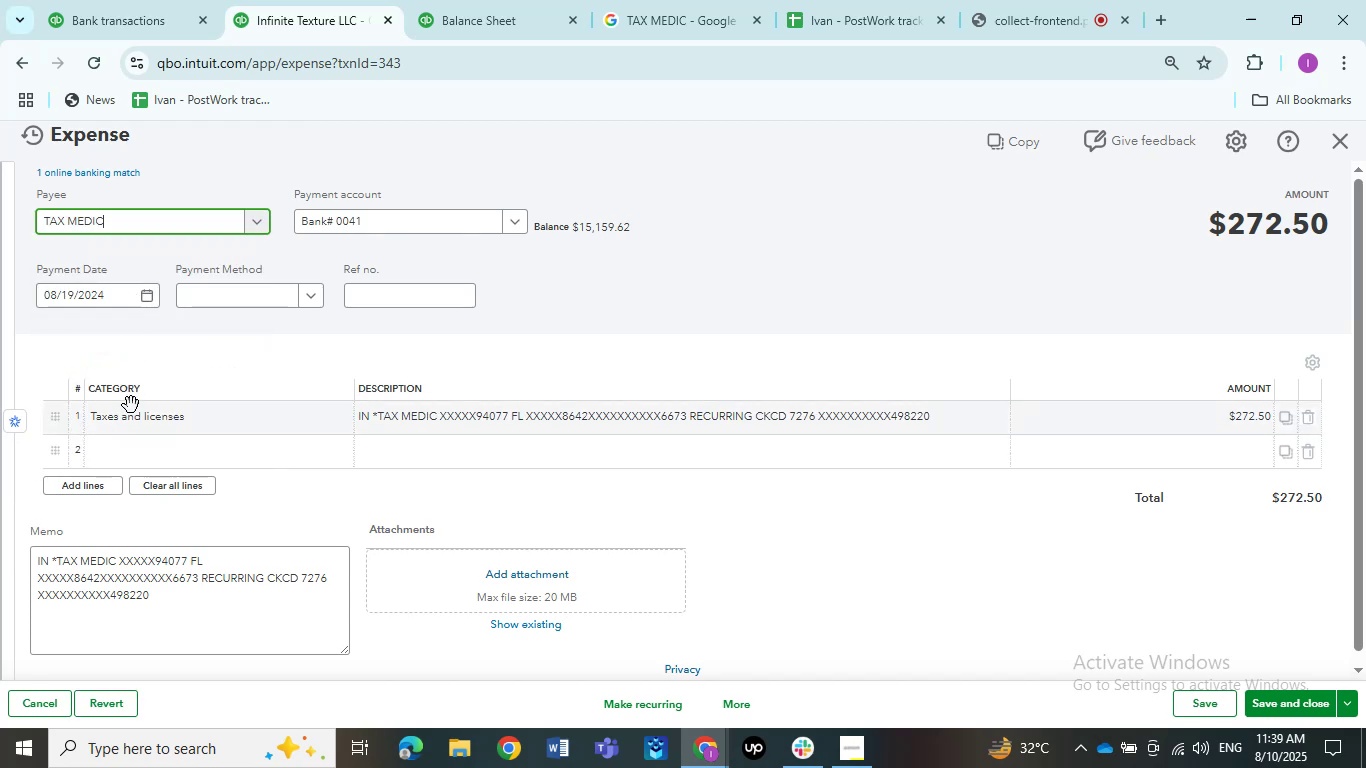 
left_click([131, 415])
 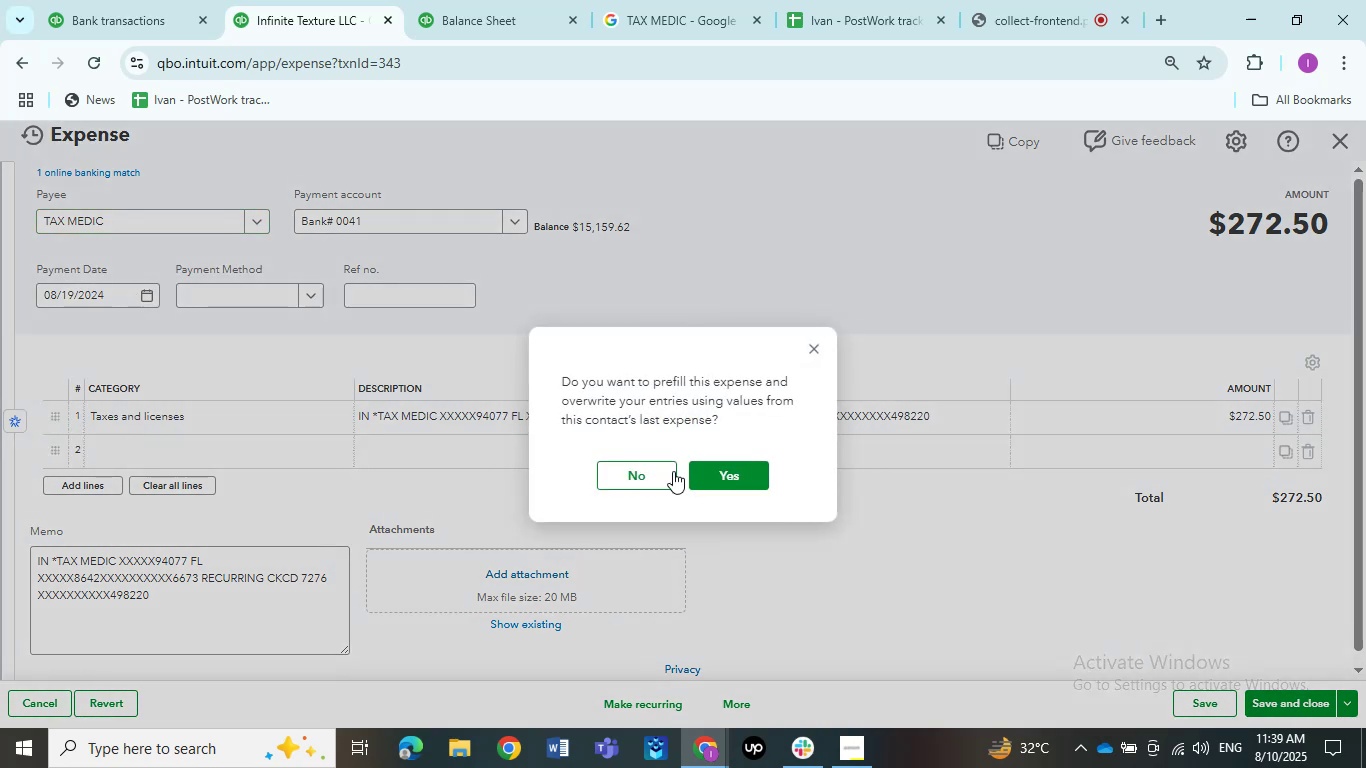 
left_click([654, 477])
 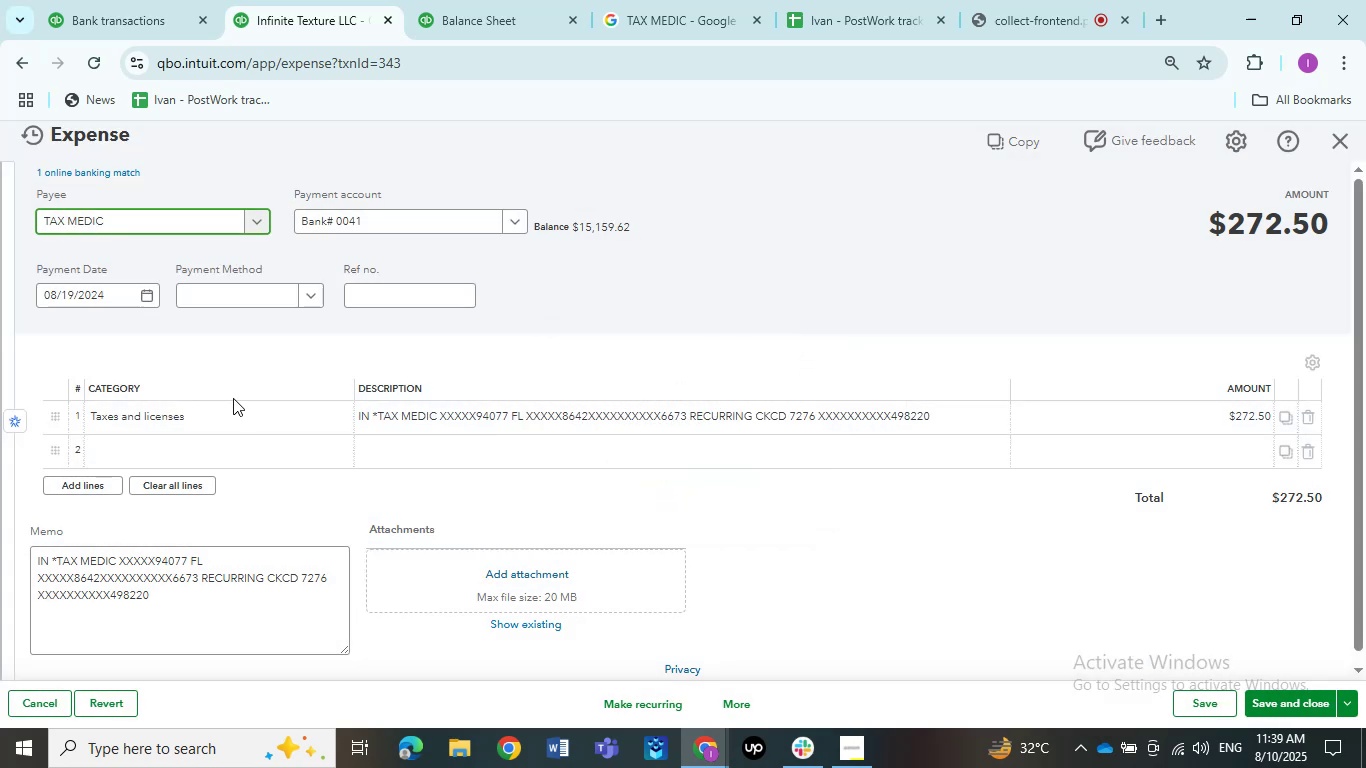 
left_click([233, 411])
 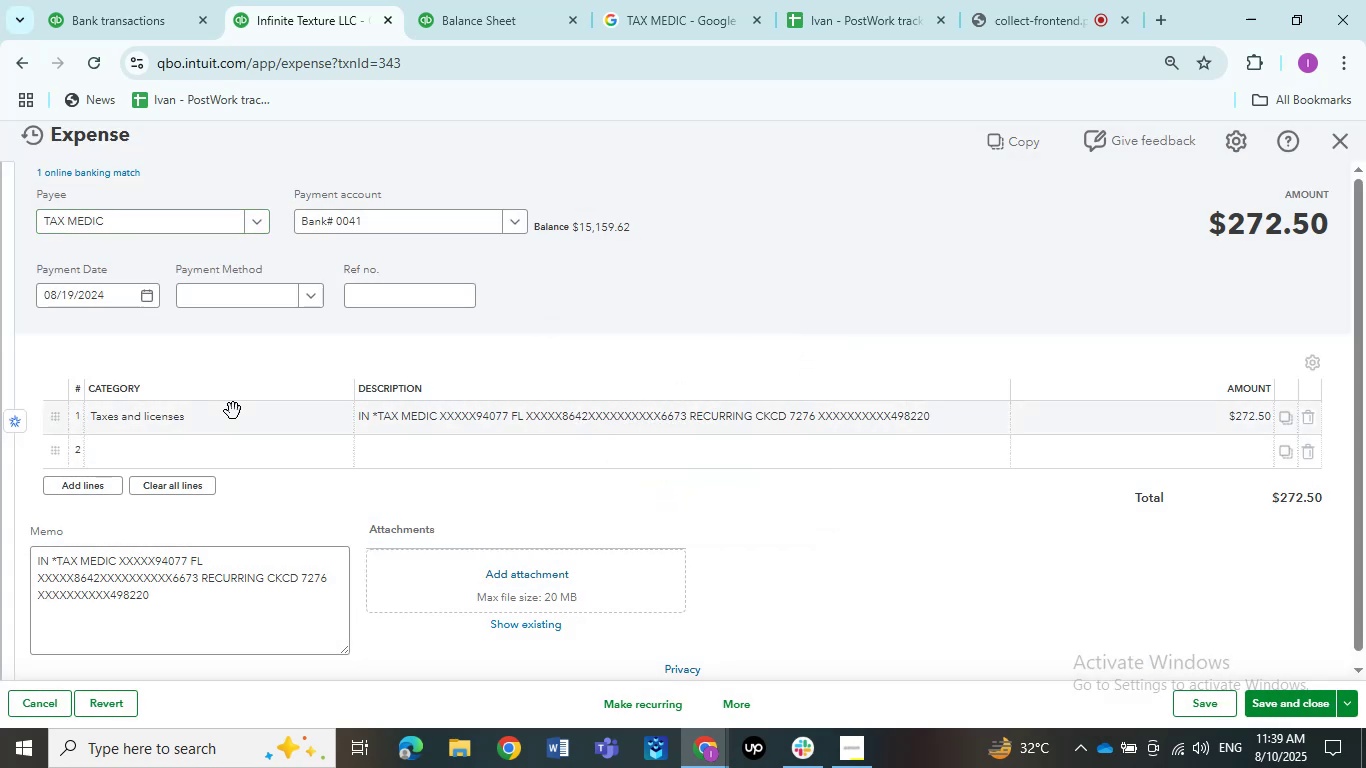 
left_click([233, 411])
 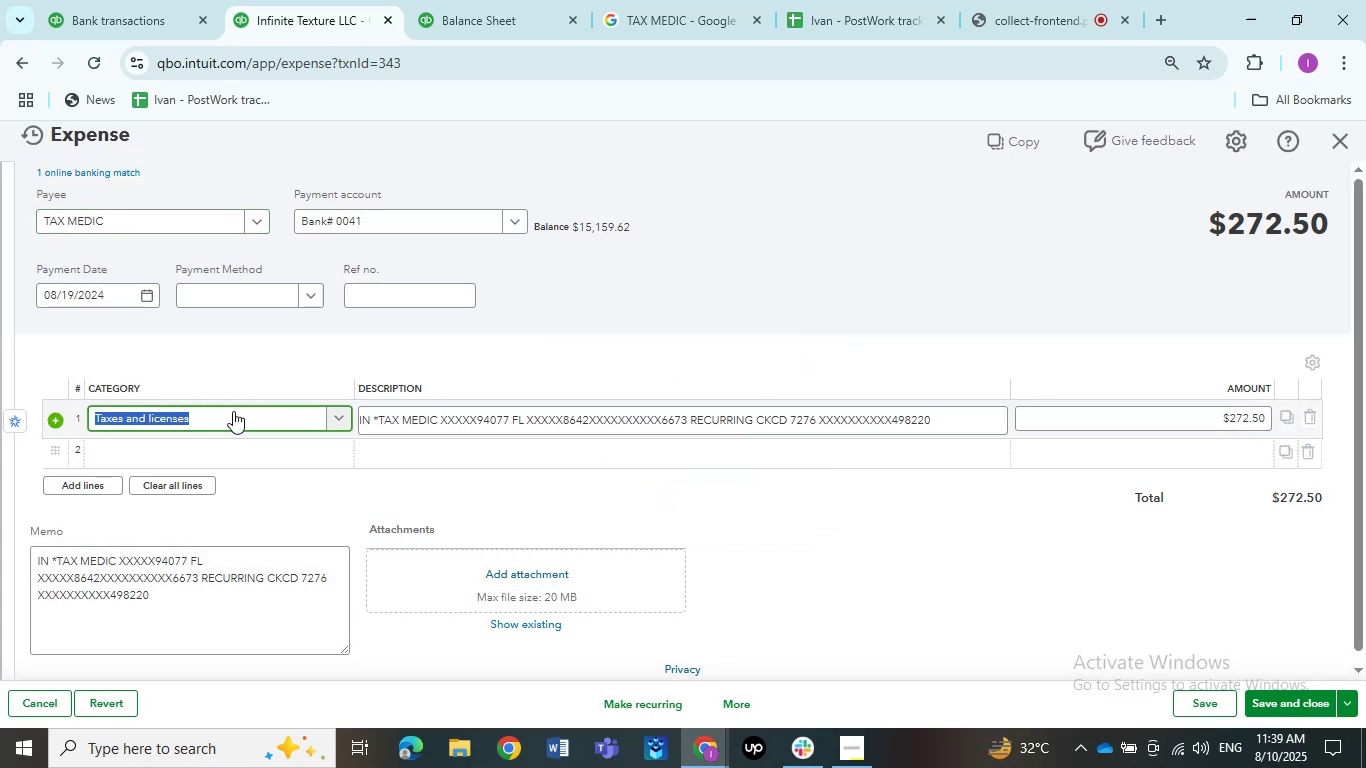 
type(legal)
 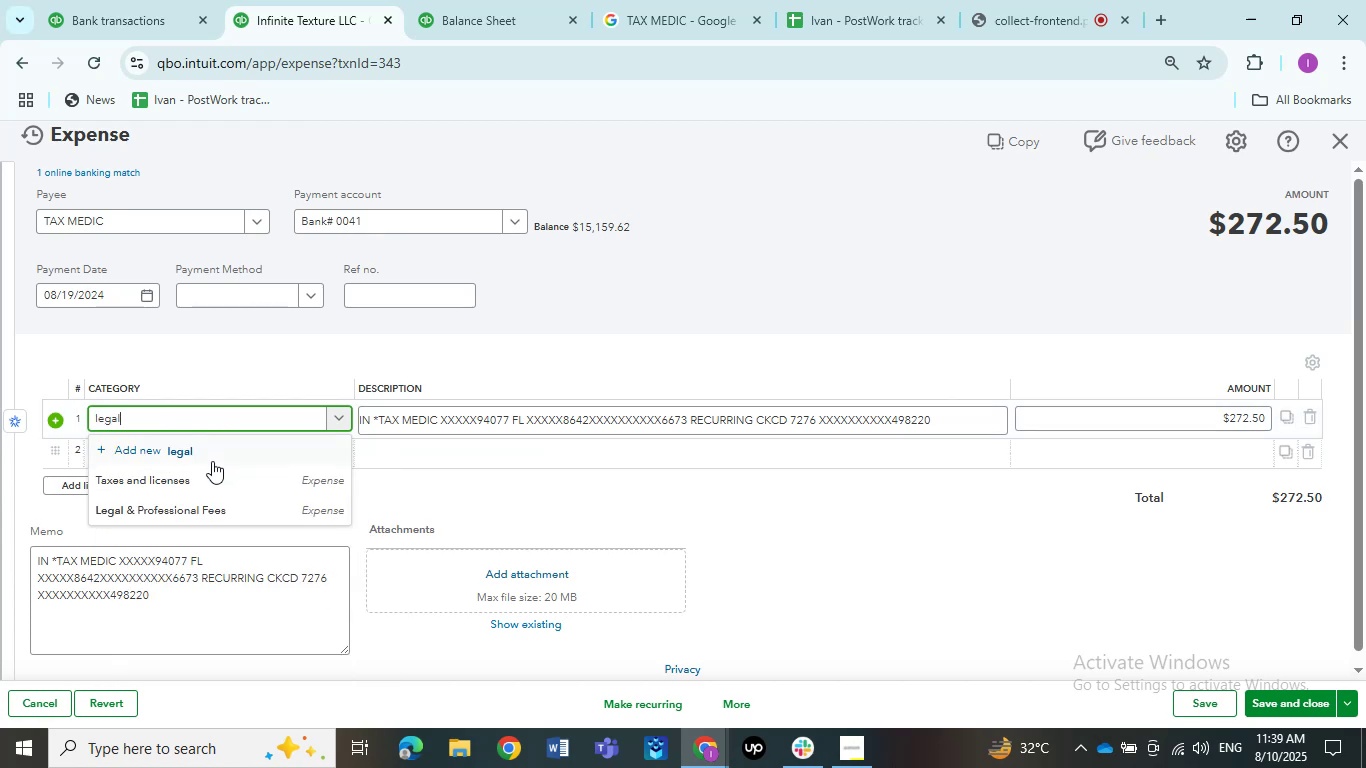 
left_click([208, 505])
 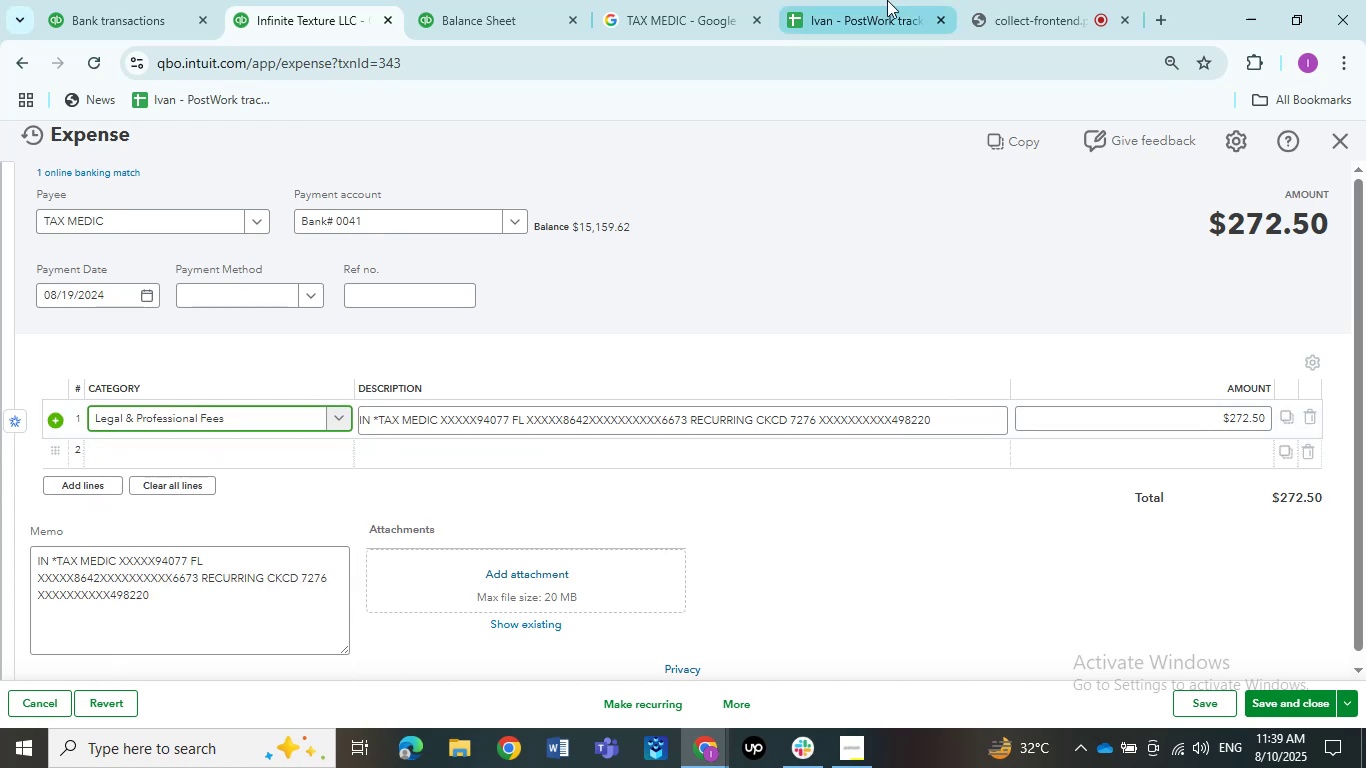 
left_click([996, 3])
 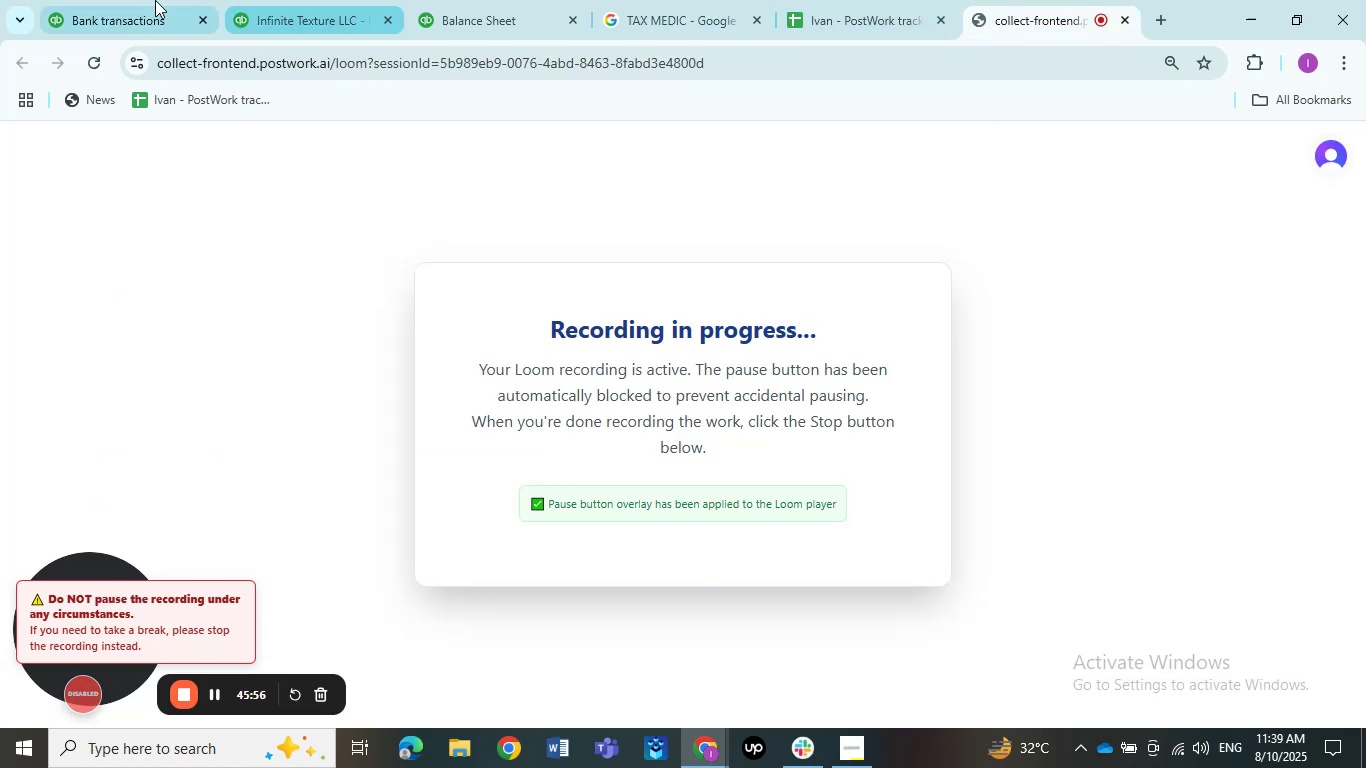 
left_click([155, 0])
 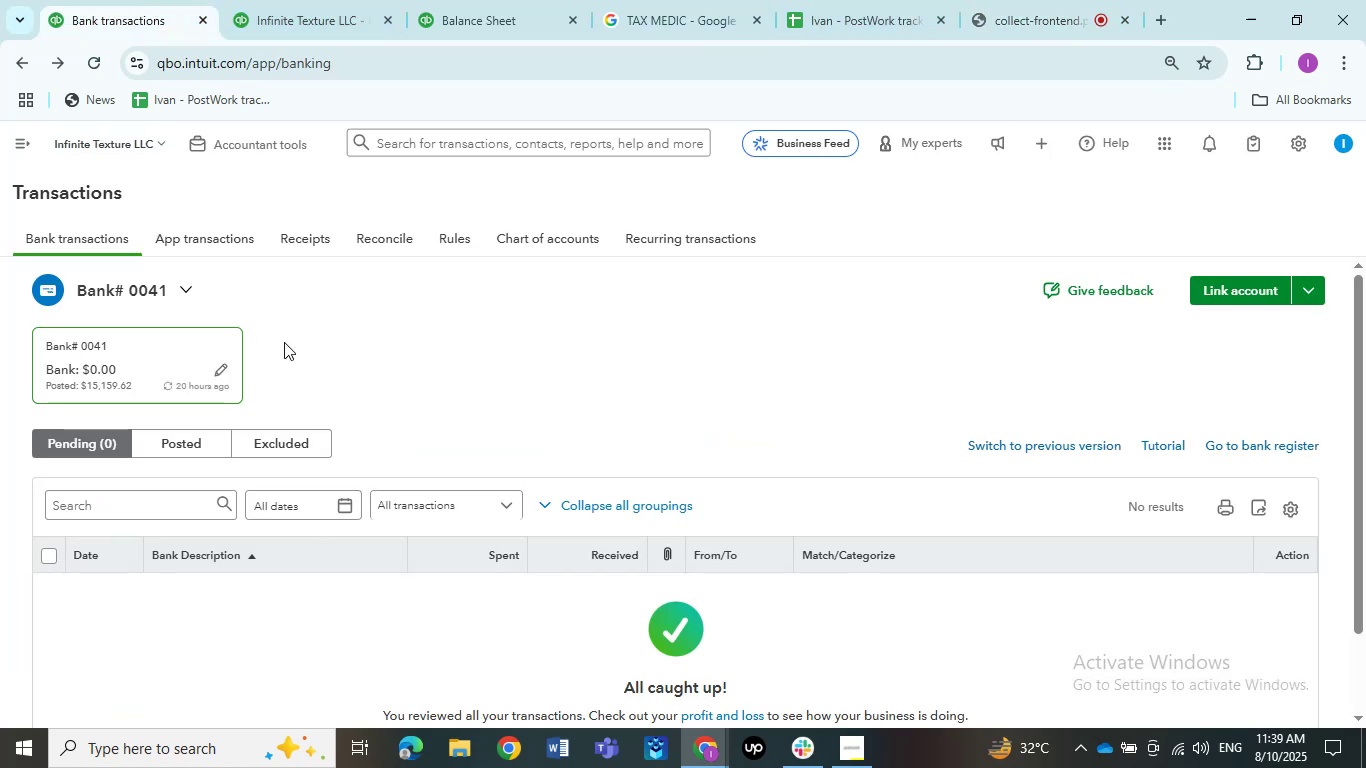 
left_click([306, 0])
 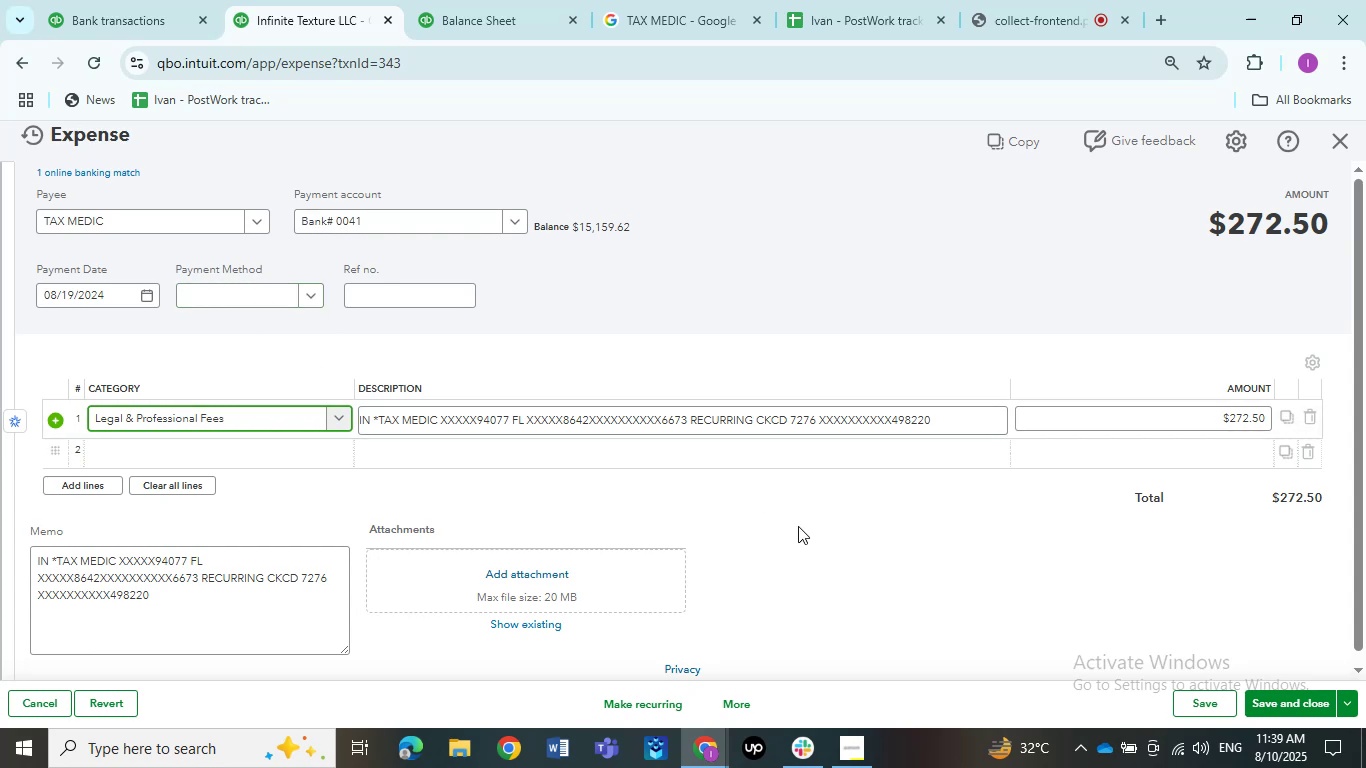 
mouse_move([1236, 680])
 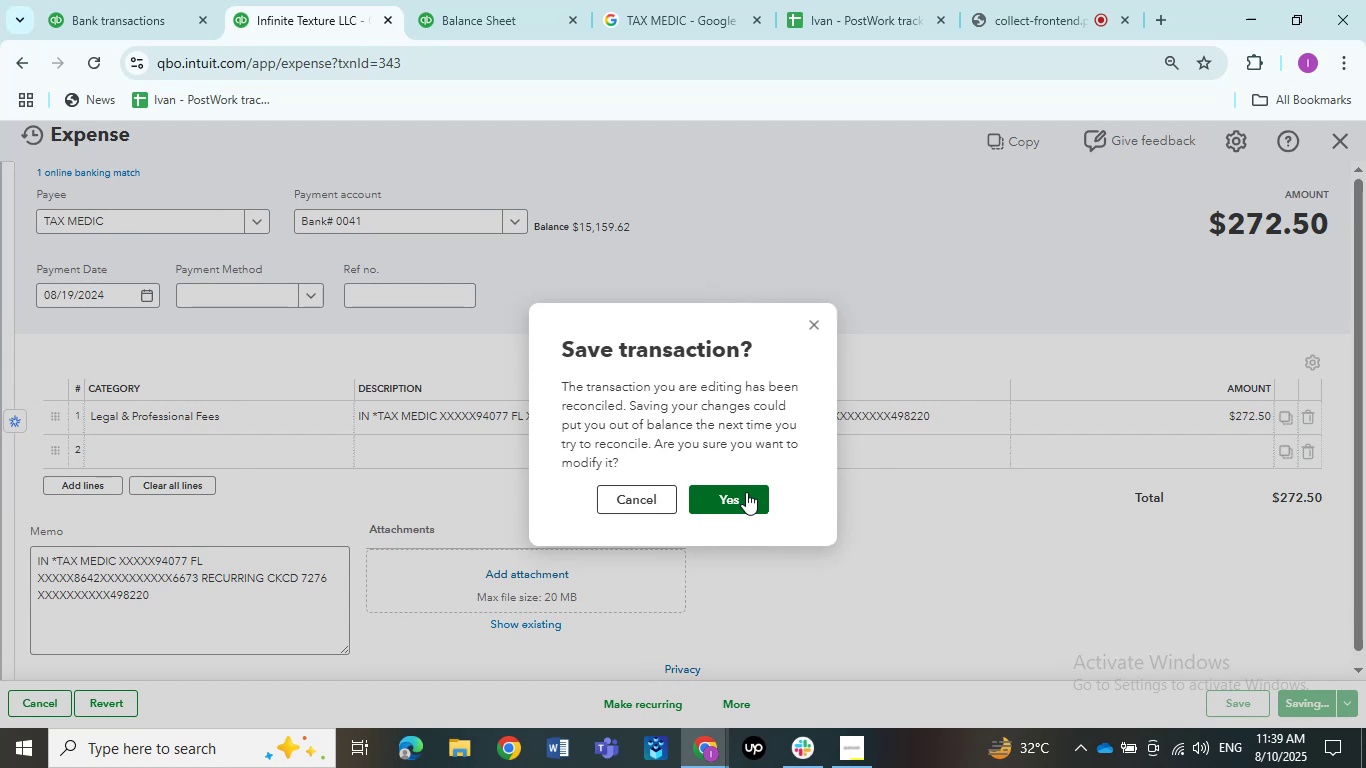 
wait(7.68)
 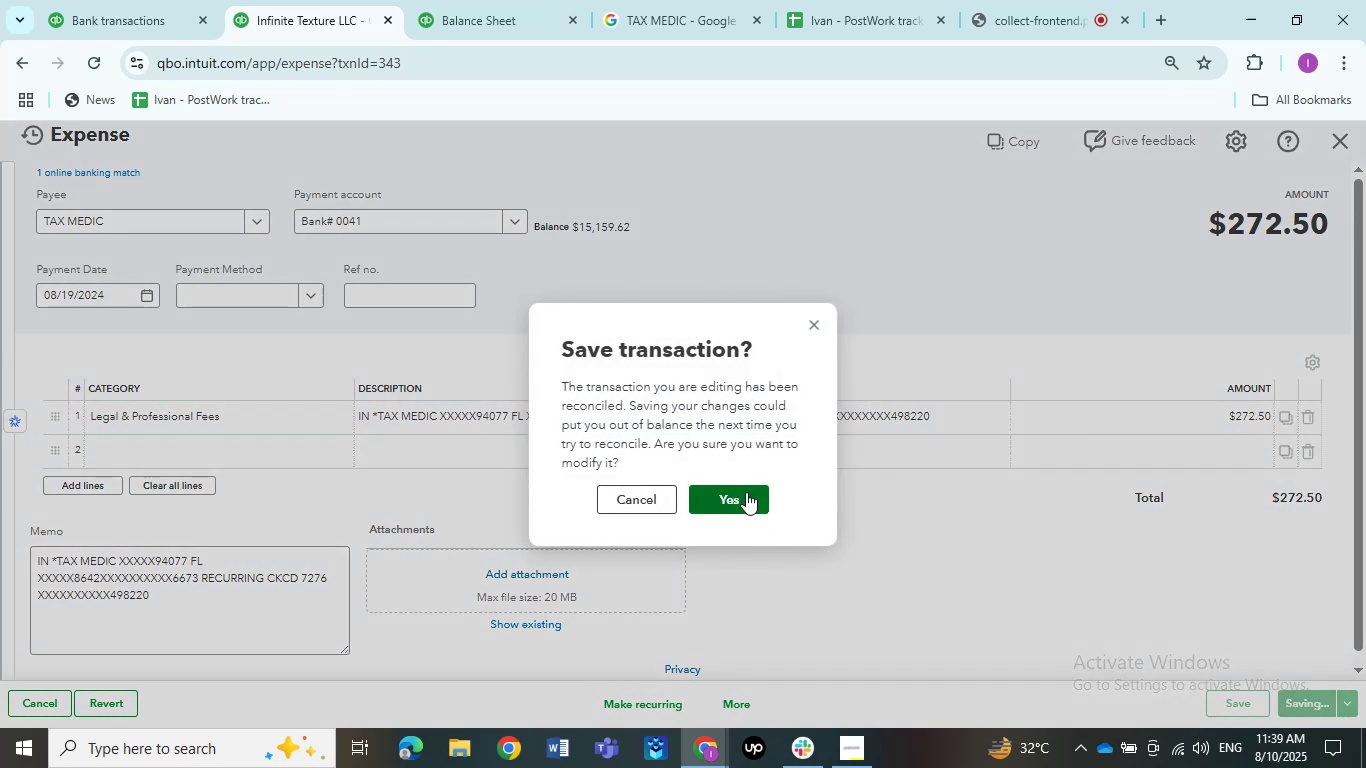 
left_click([743, 489])
 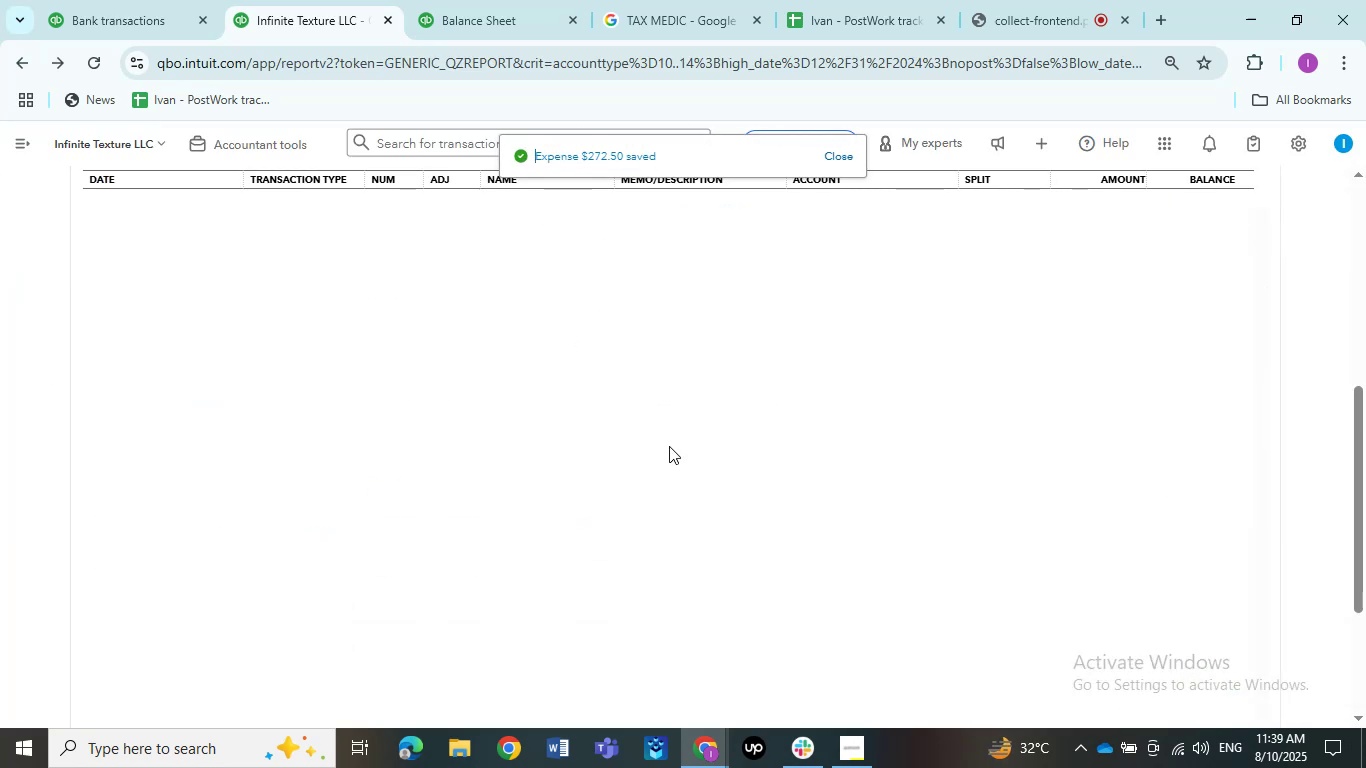 
wait(8.57)
 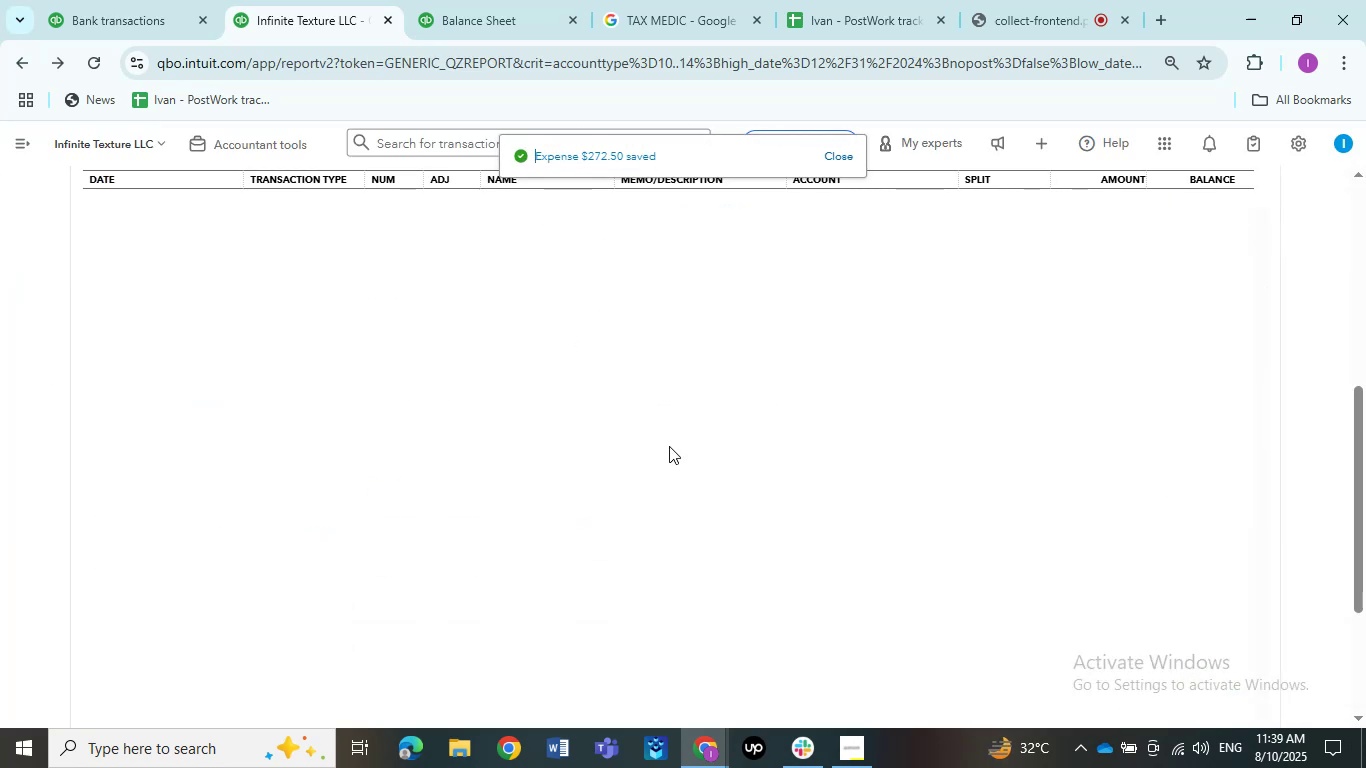 
left_click([679, 464])
 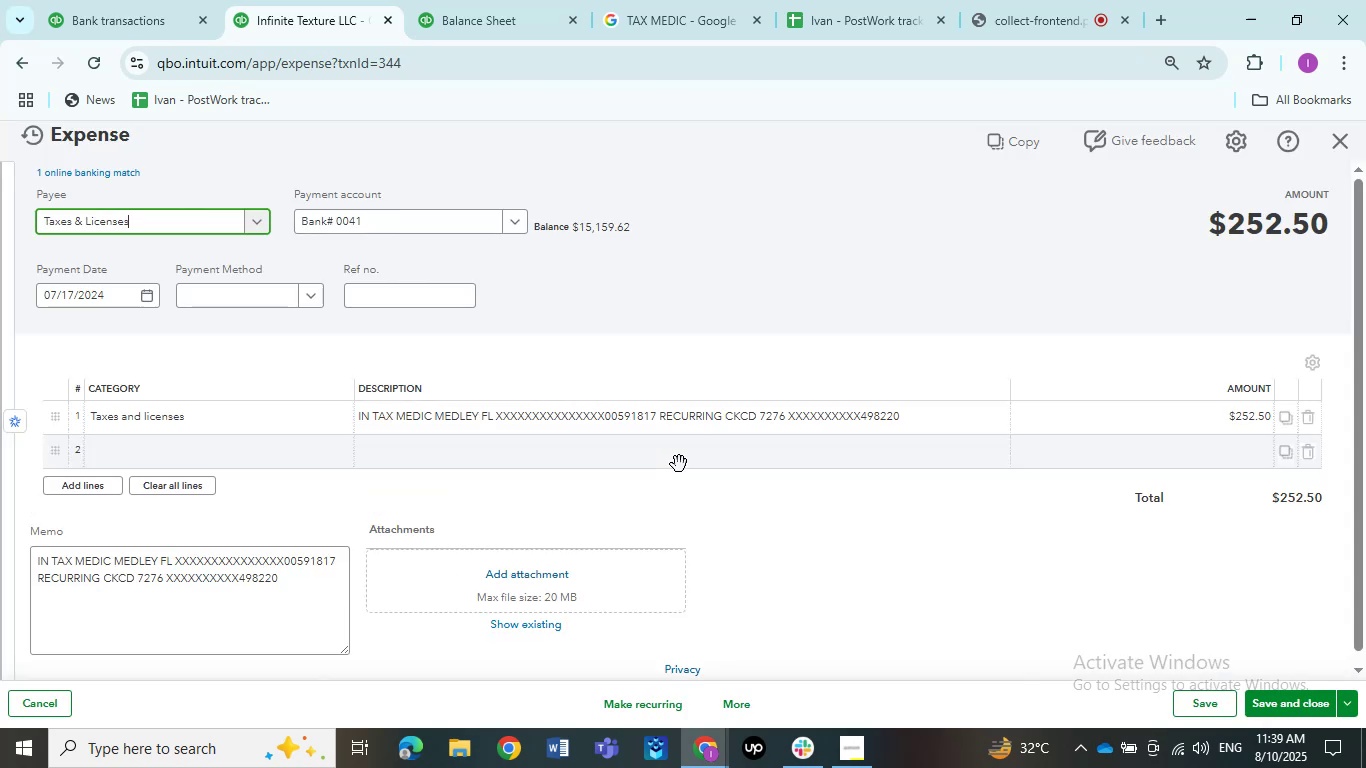 
left_click([201, 418])
 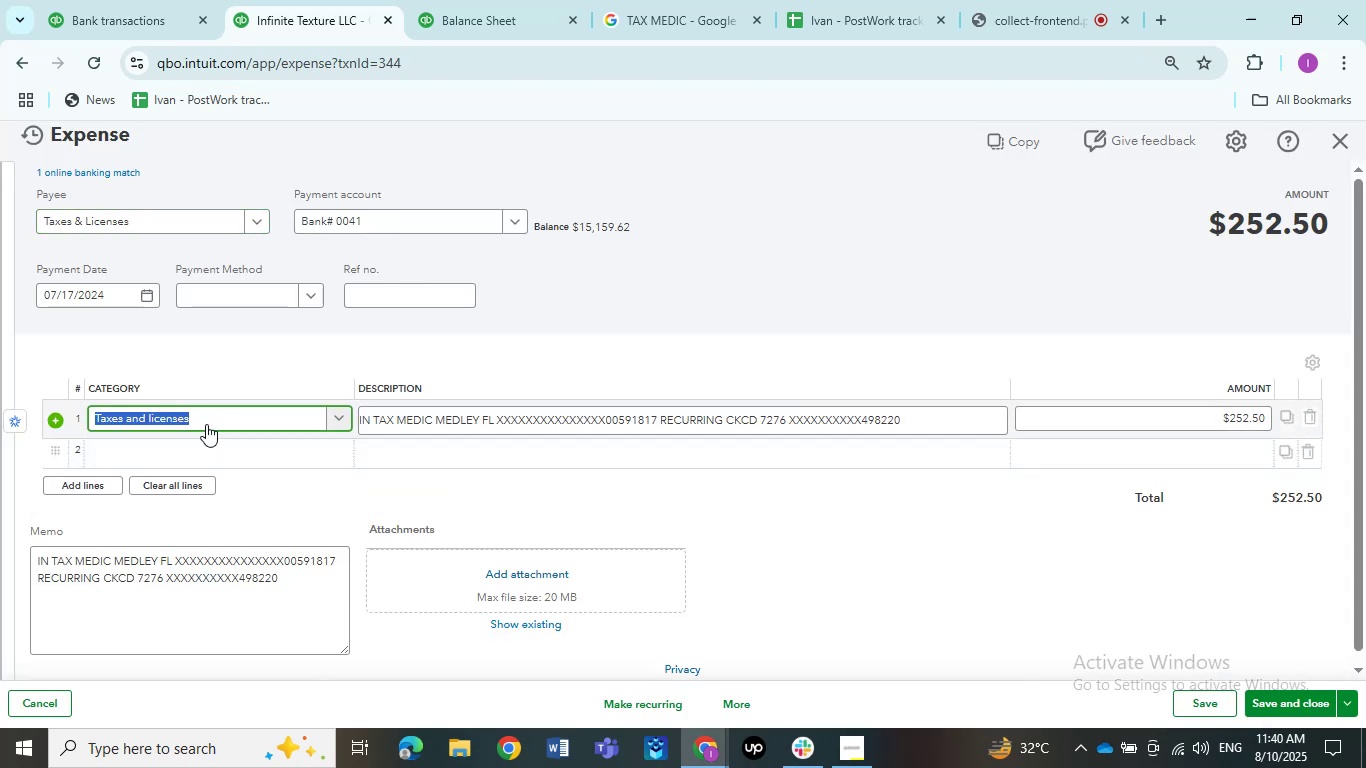 
type(legal)
 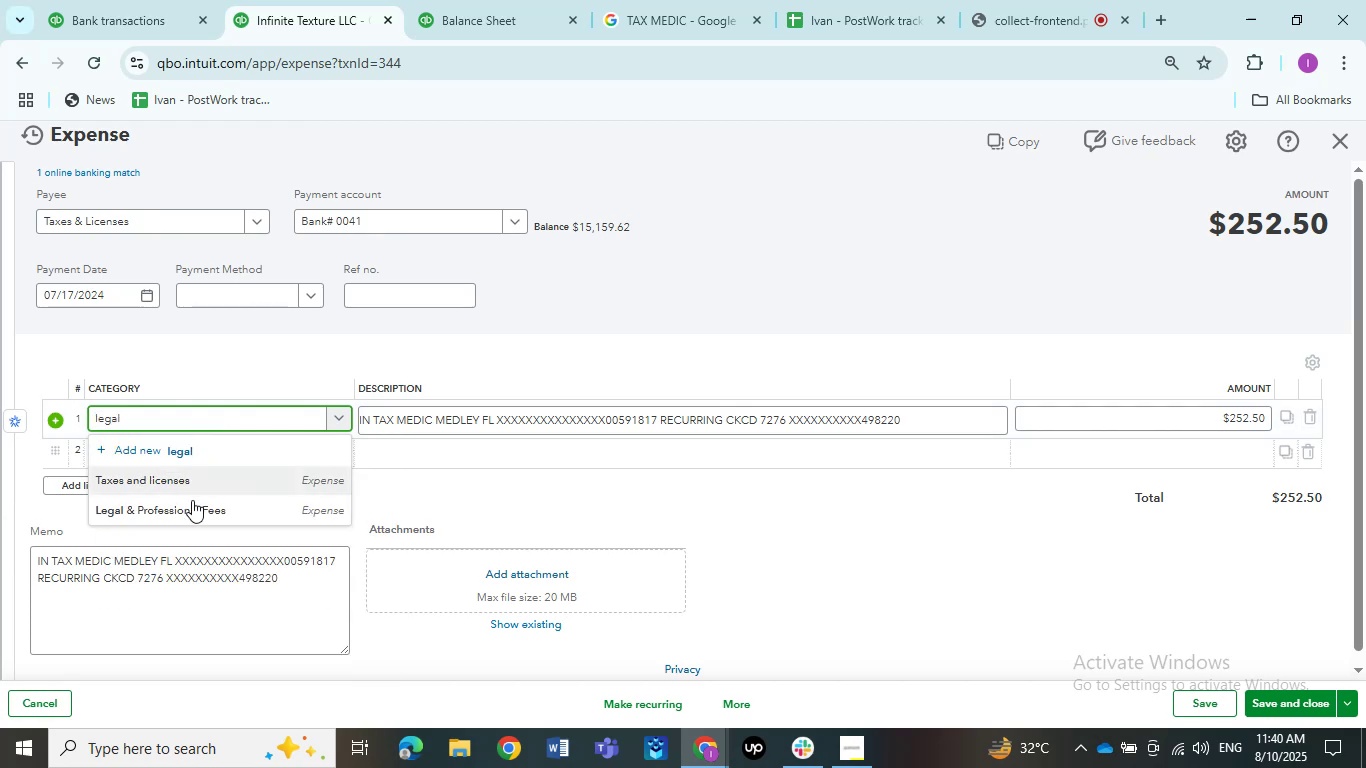 
left_click([187, 514])
 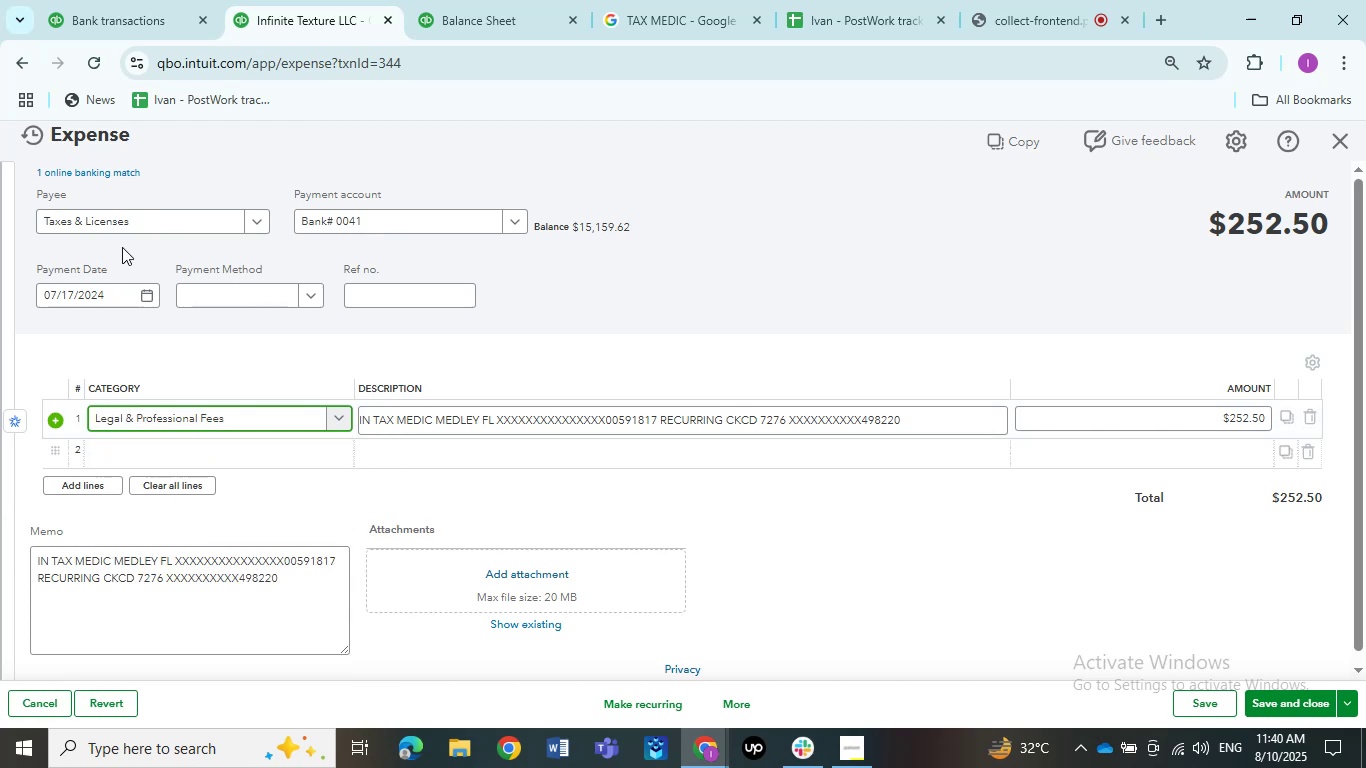 
left_click([121, 228])
 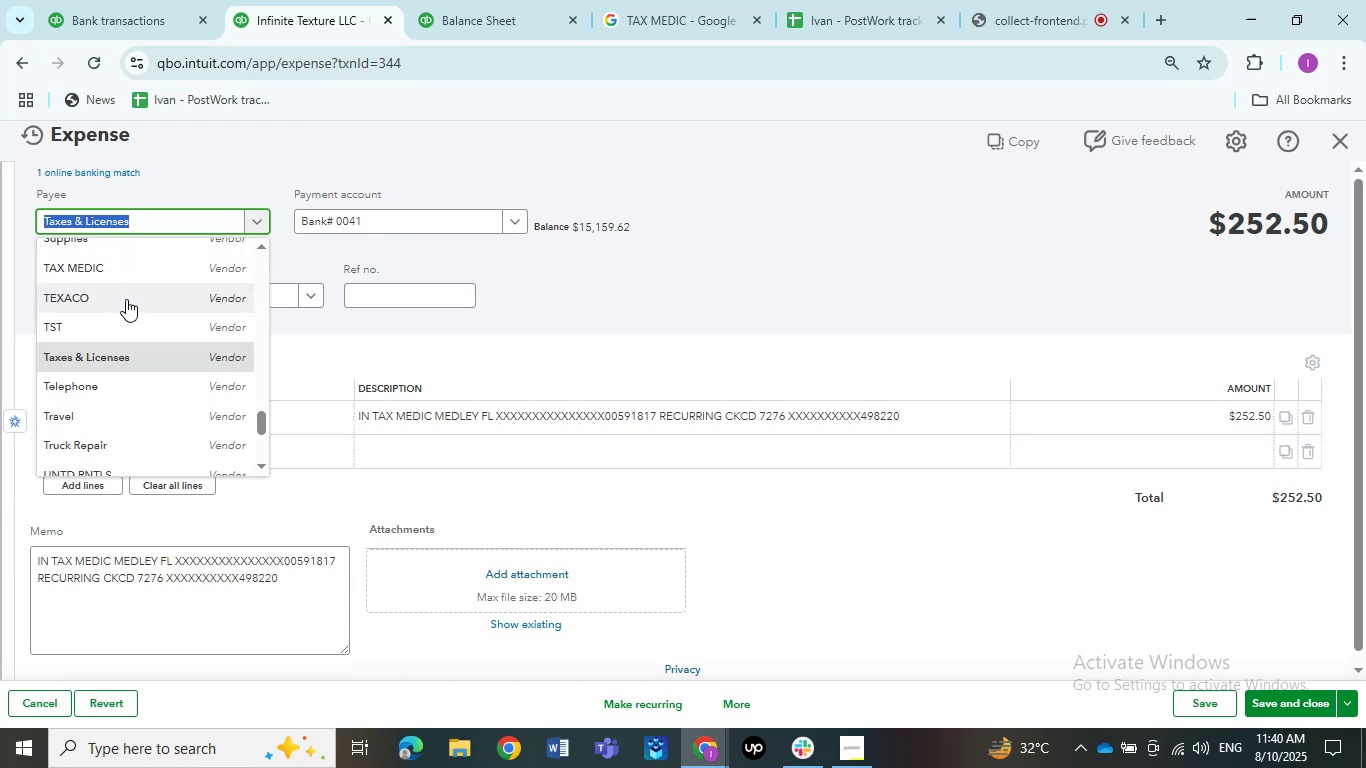 
left_click([126, 281])
 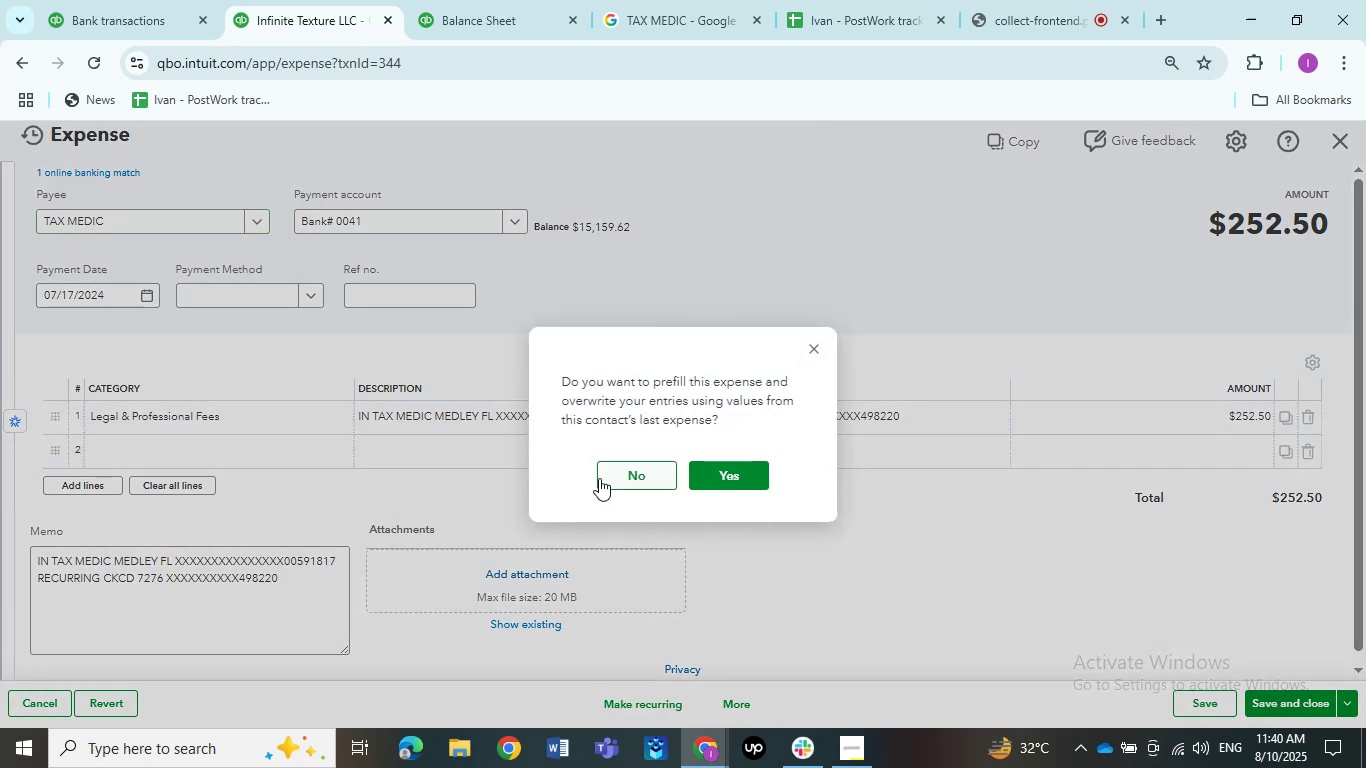 
left_click([610, 474])
 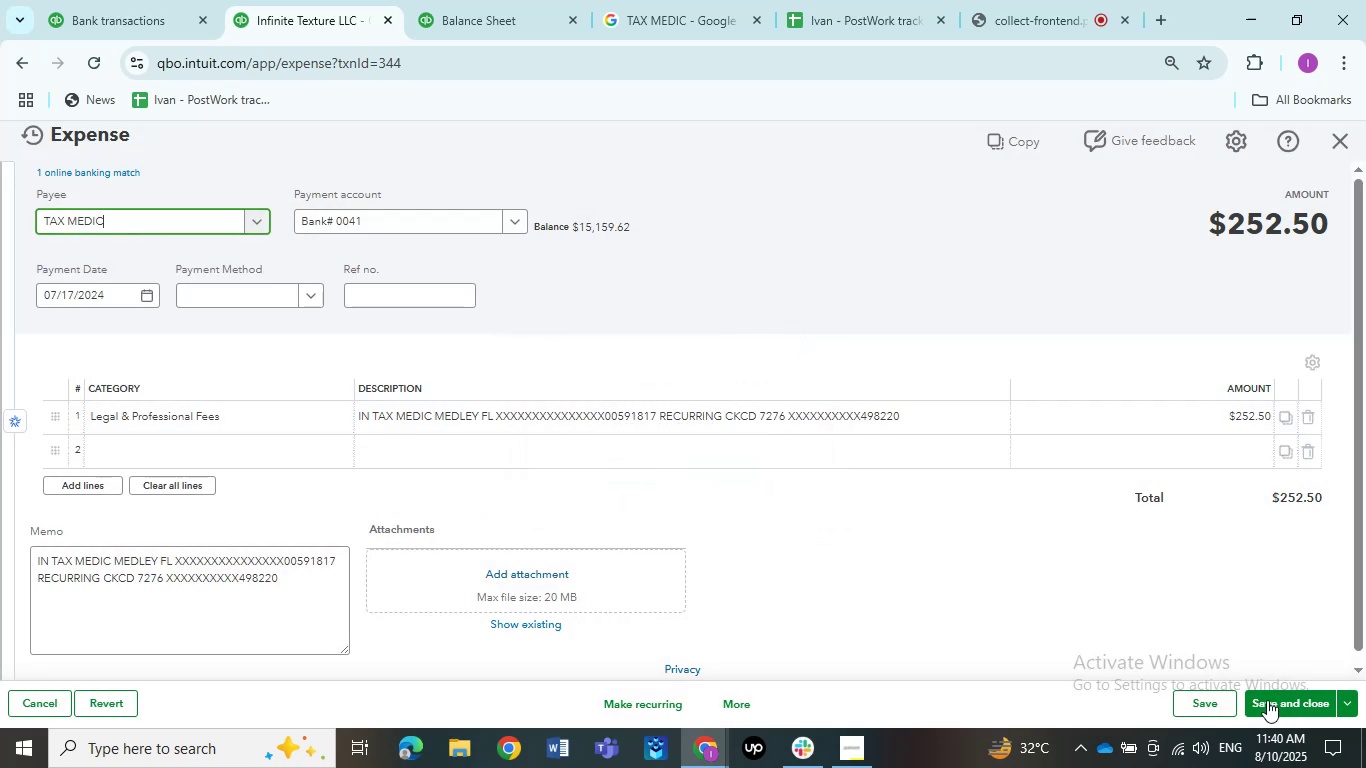 
left_click([1269, 702])
 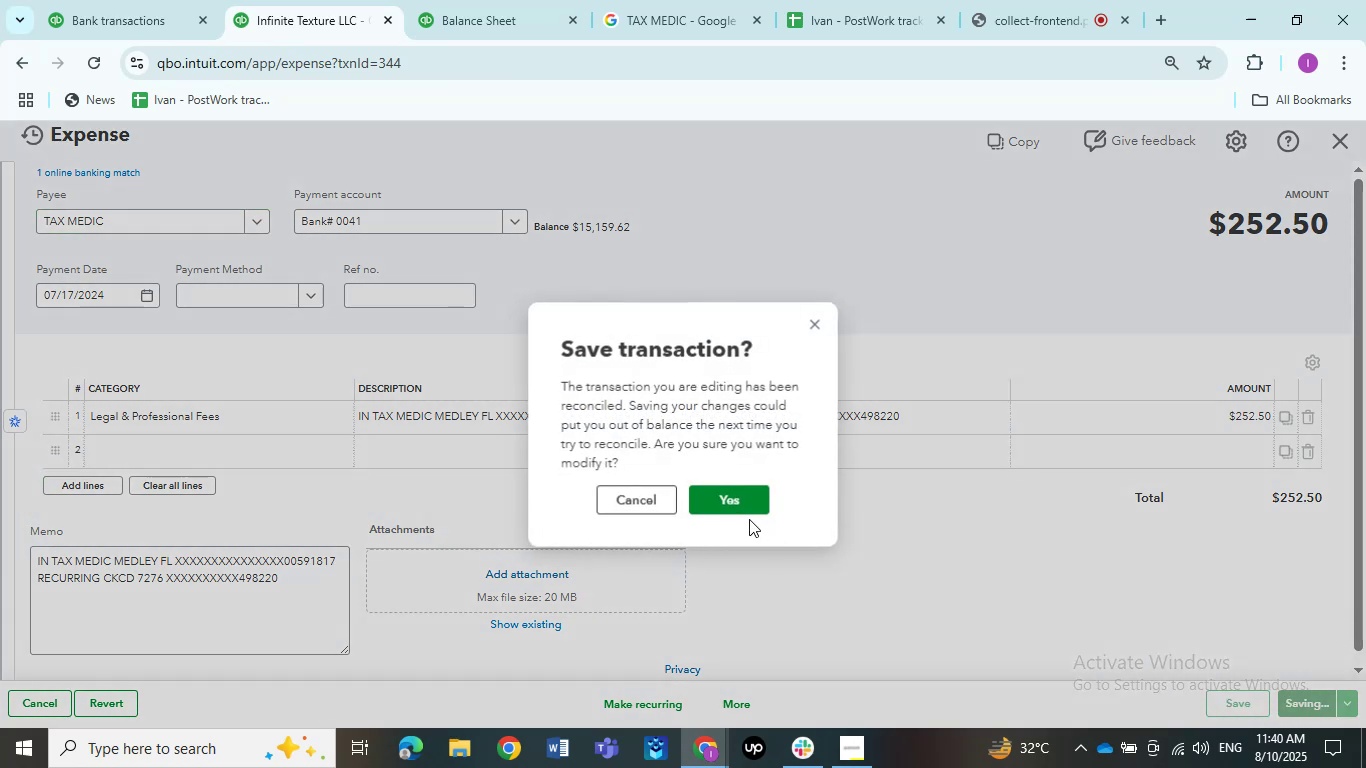 
left_click([729, 497])
 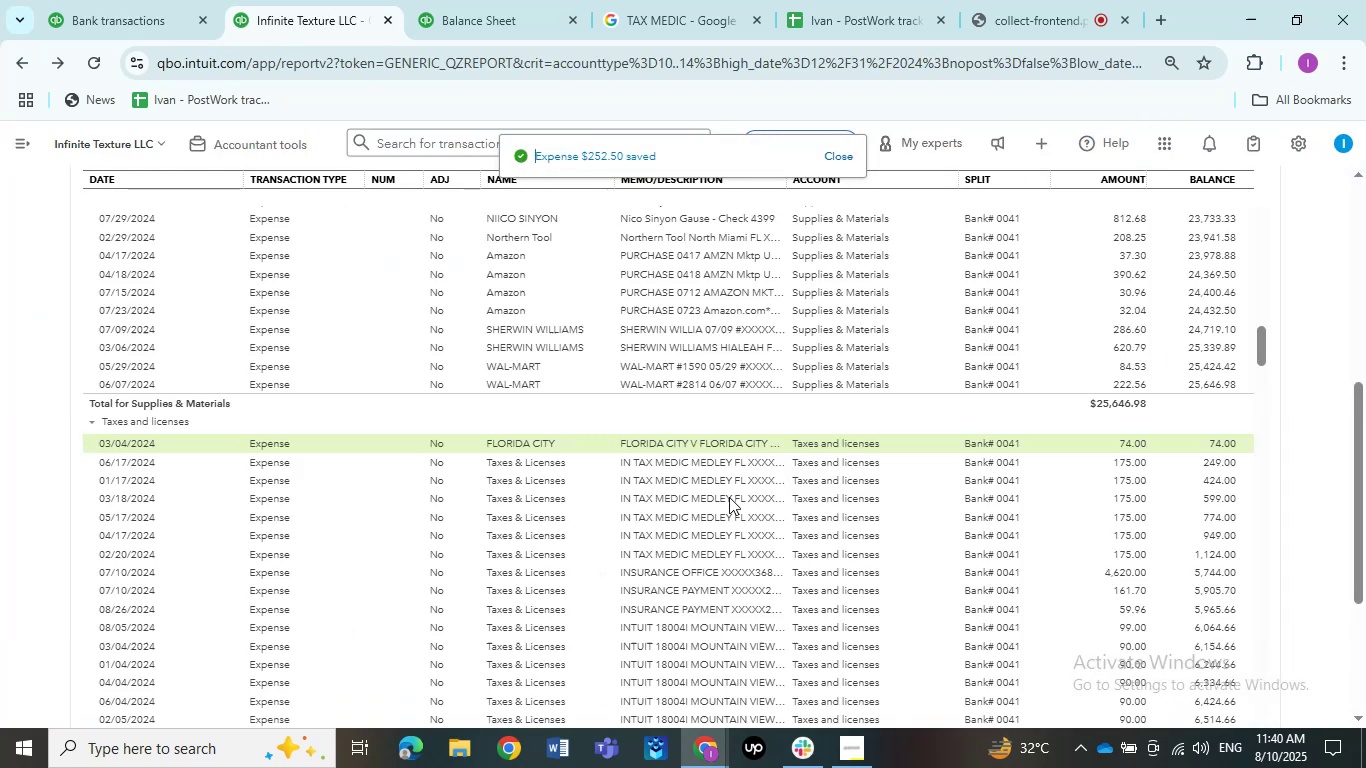 
wait(6.12)
 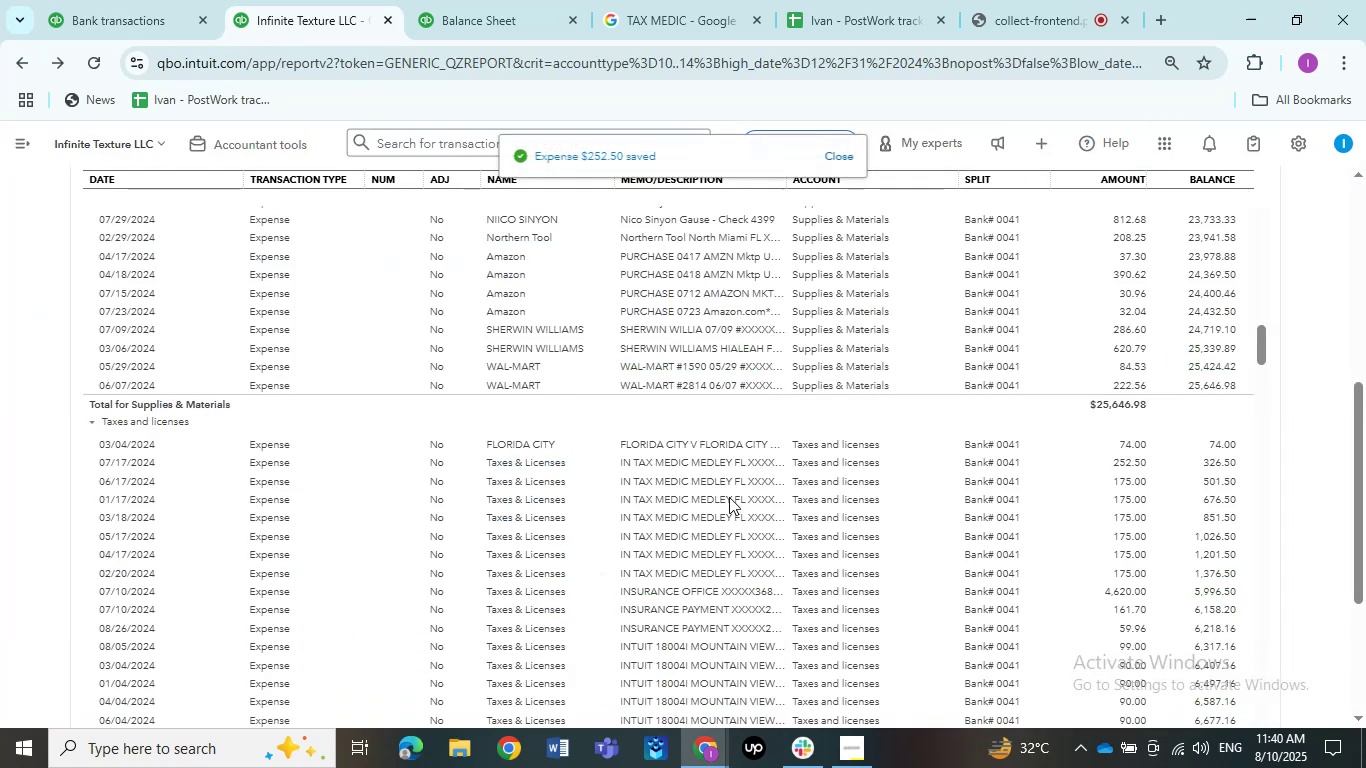 
left_click([714, 462])
 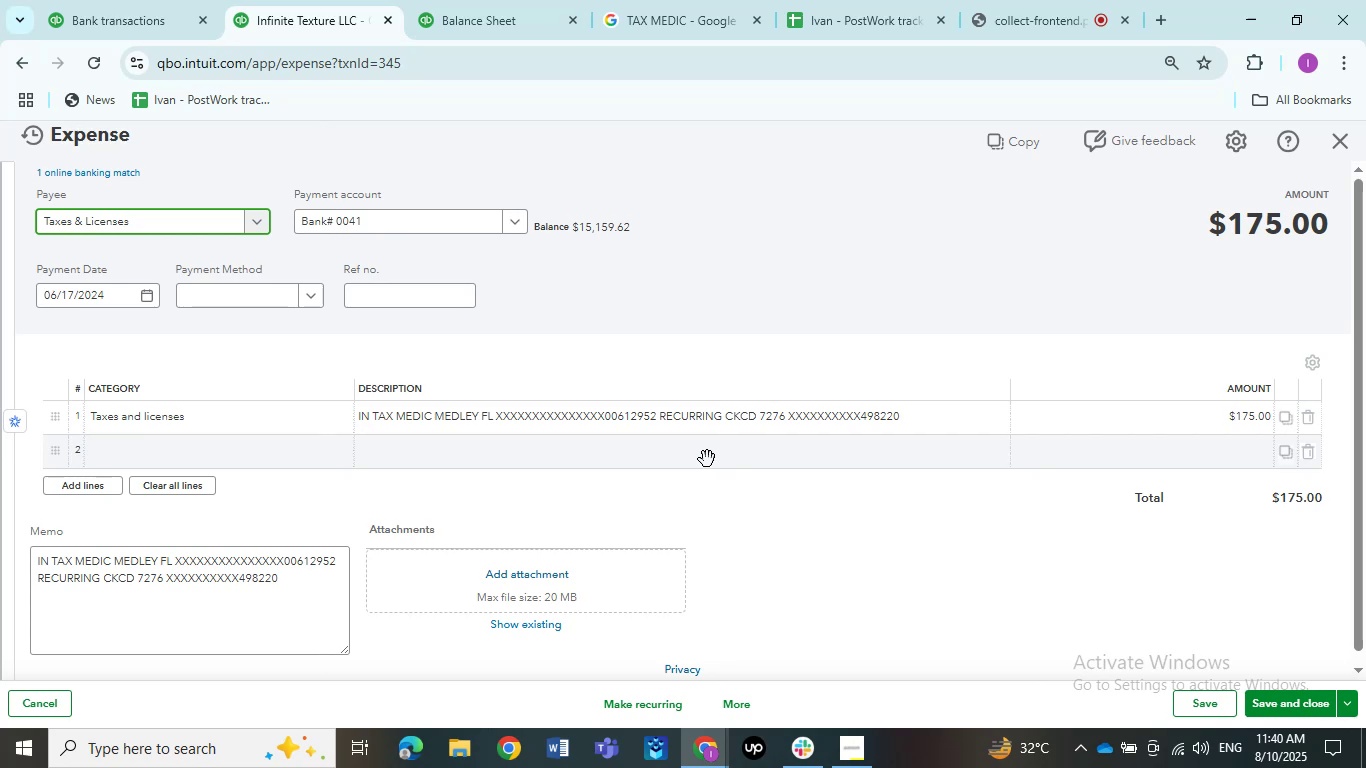 
wait(7.85)
 